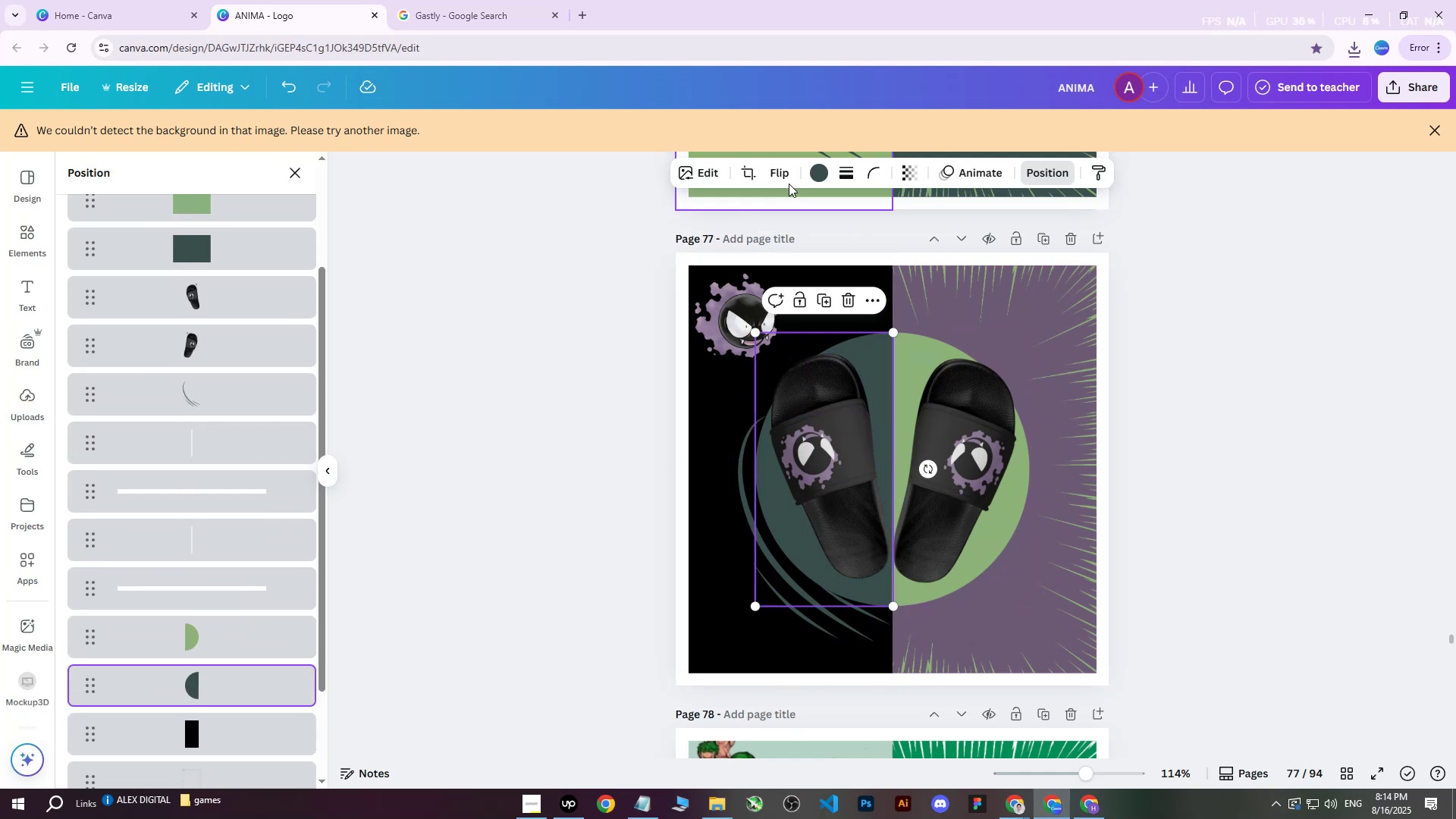 
left_click([813, 165])
 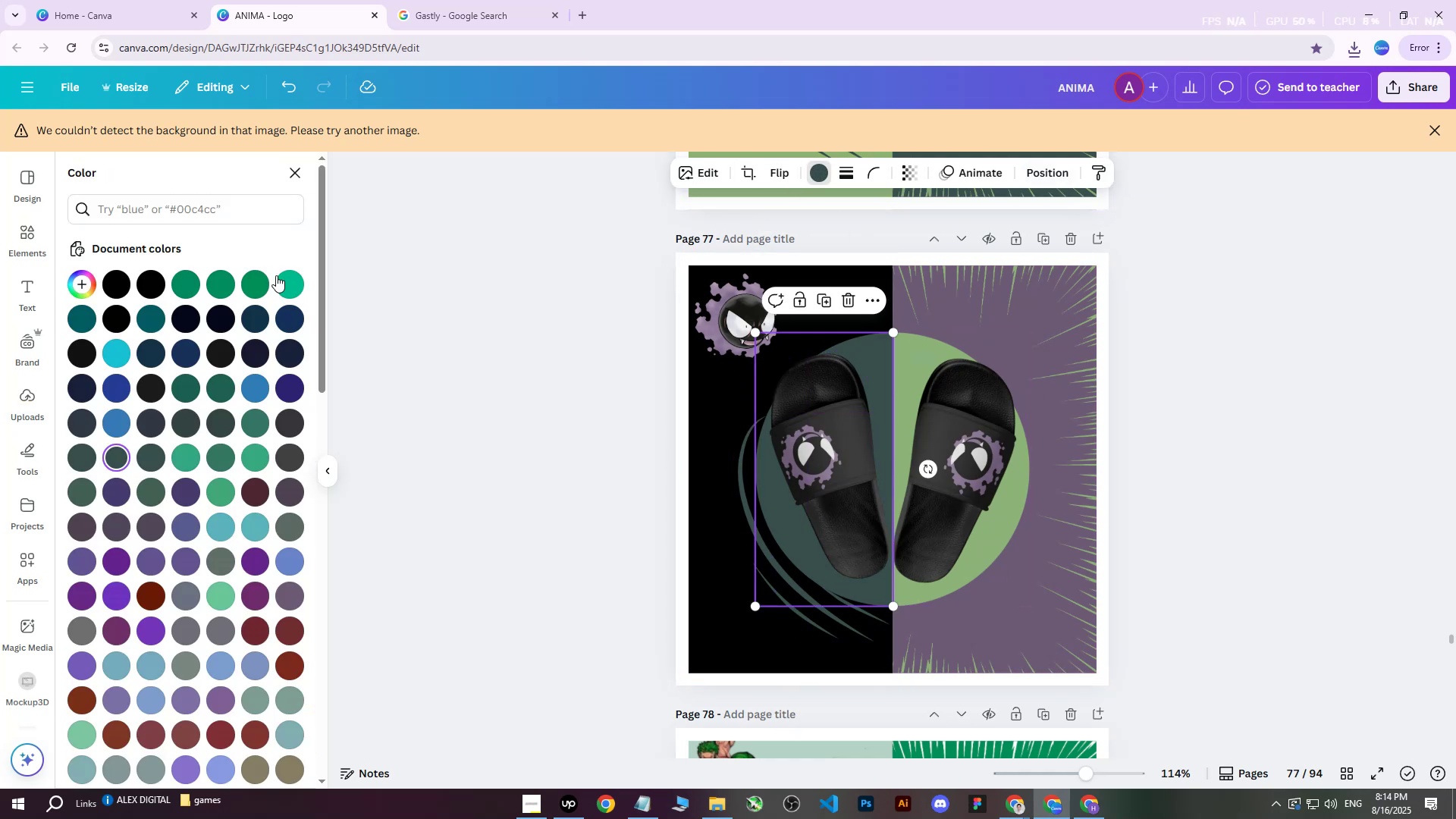 
double_click([283, 279])
 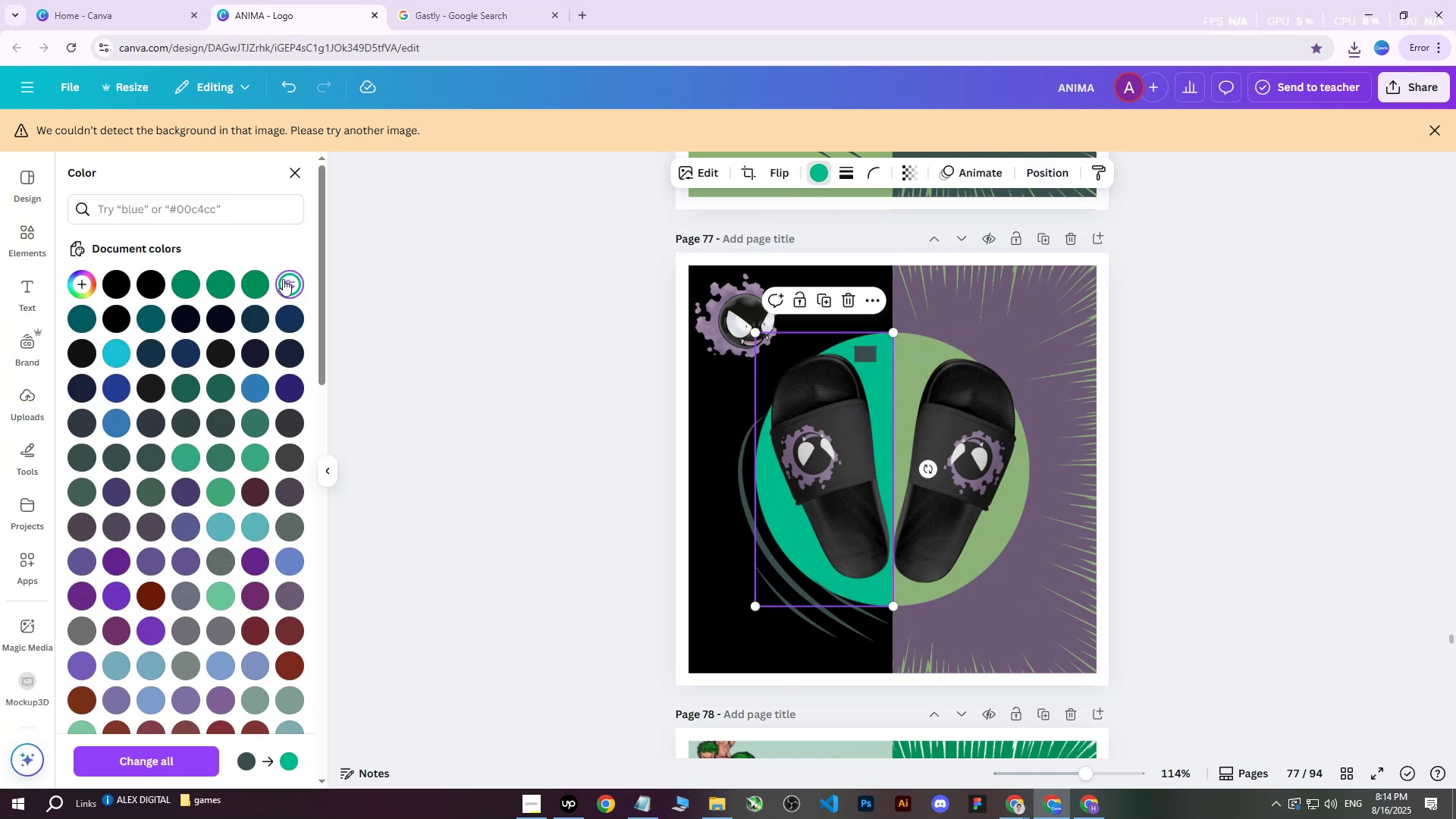 
triple_click([283, 279])
 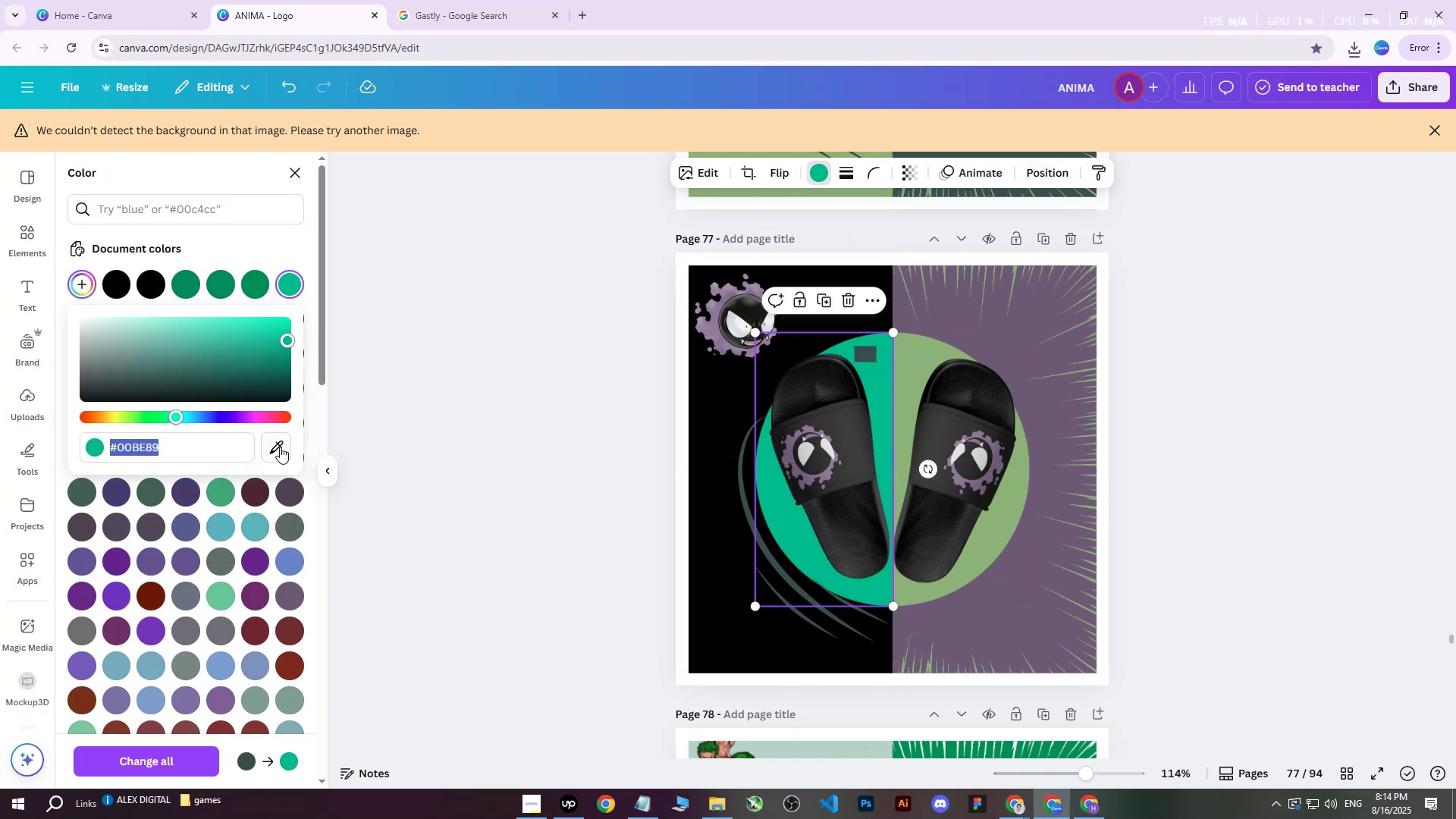 
left_click([278, 459])
 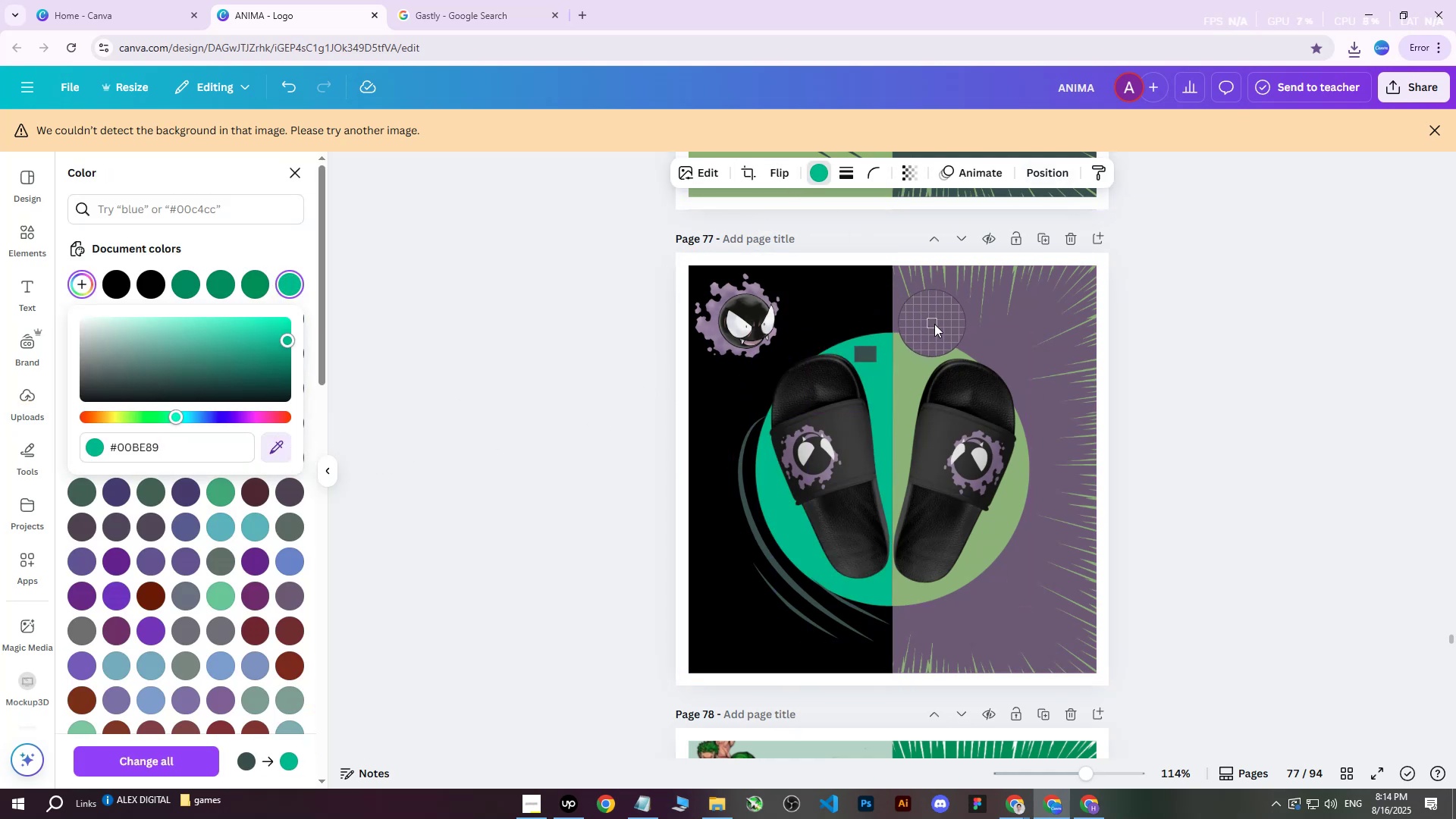 
left_click([951, 328])
 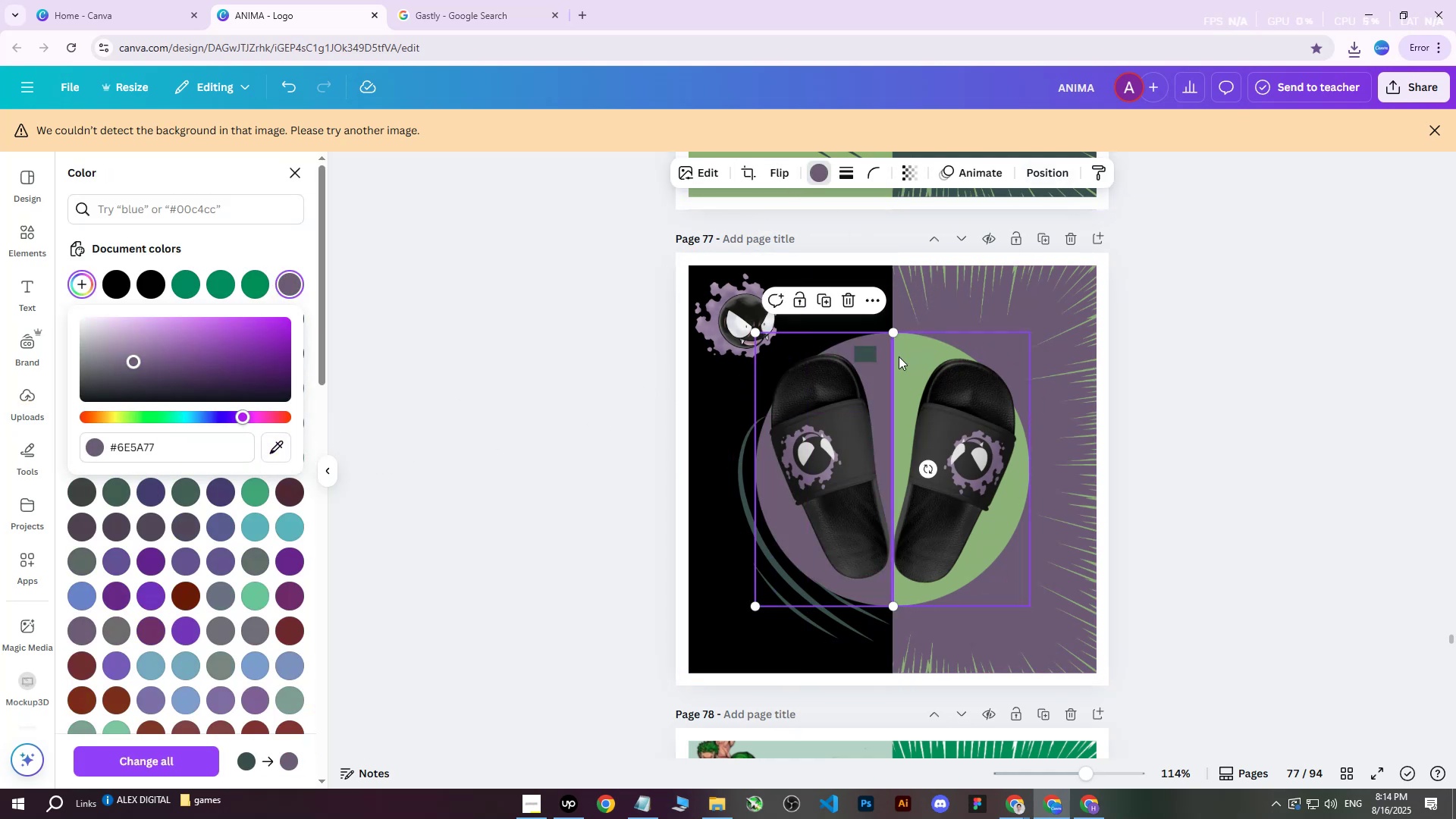 
left_click([858, 352])
 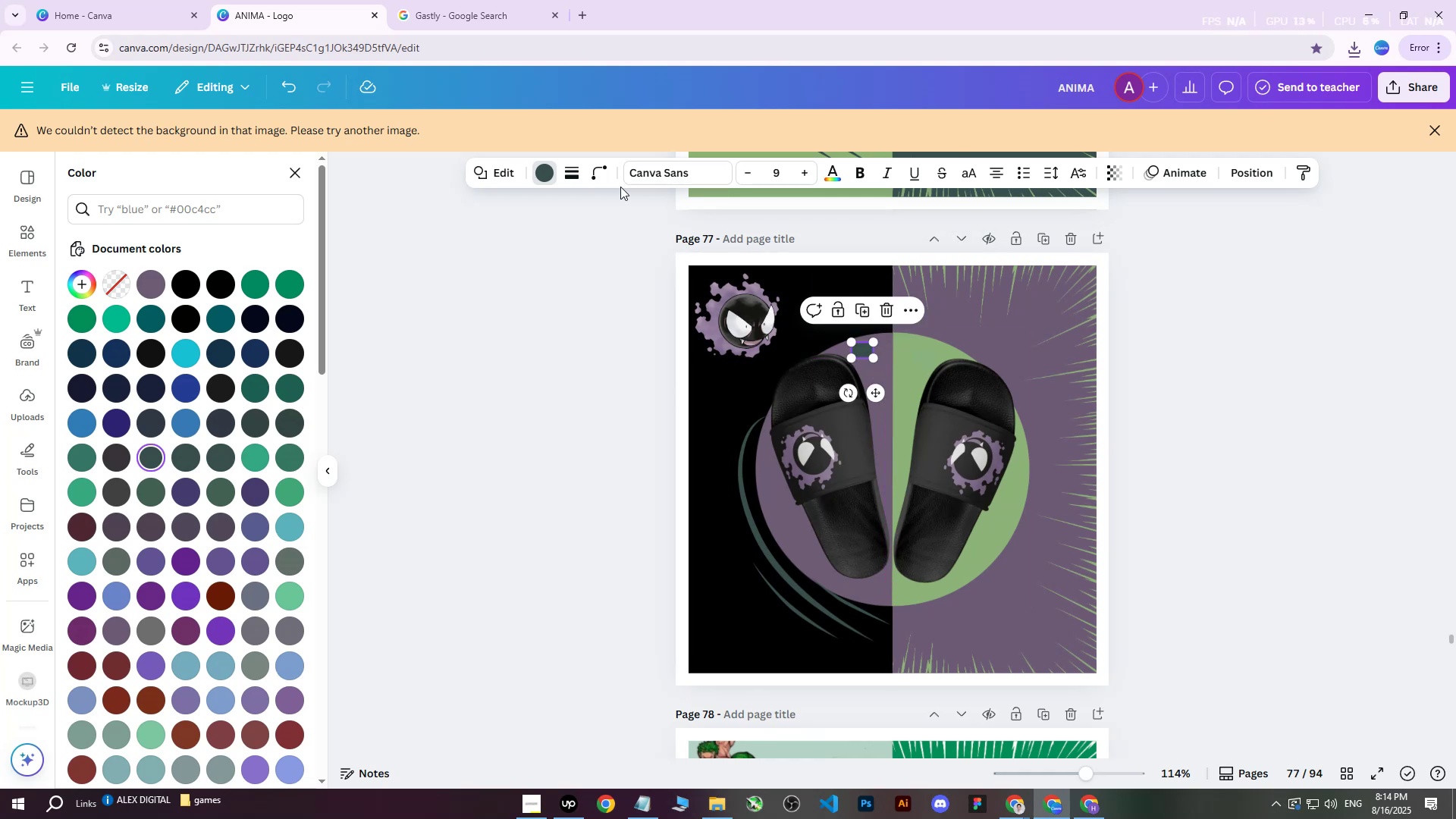 
double_click([254, 286])
 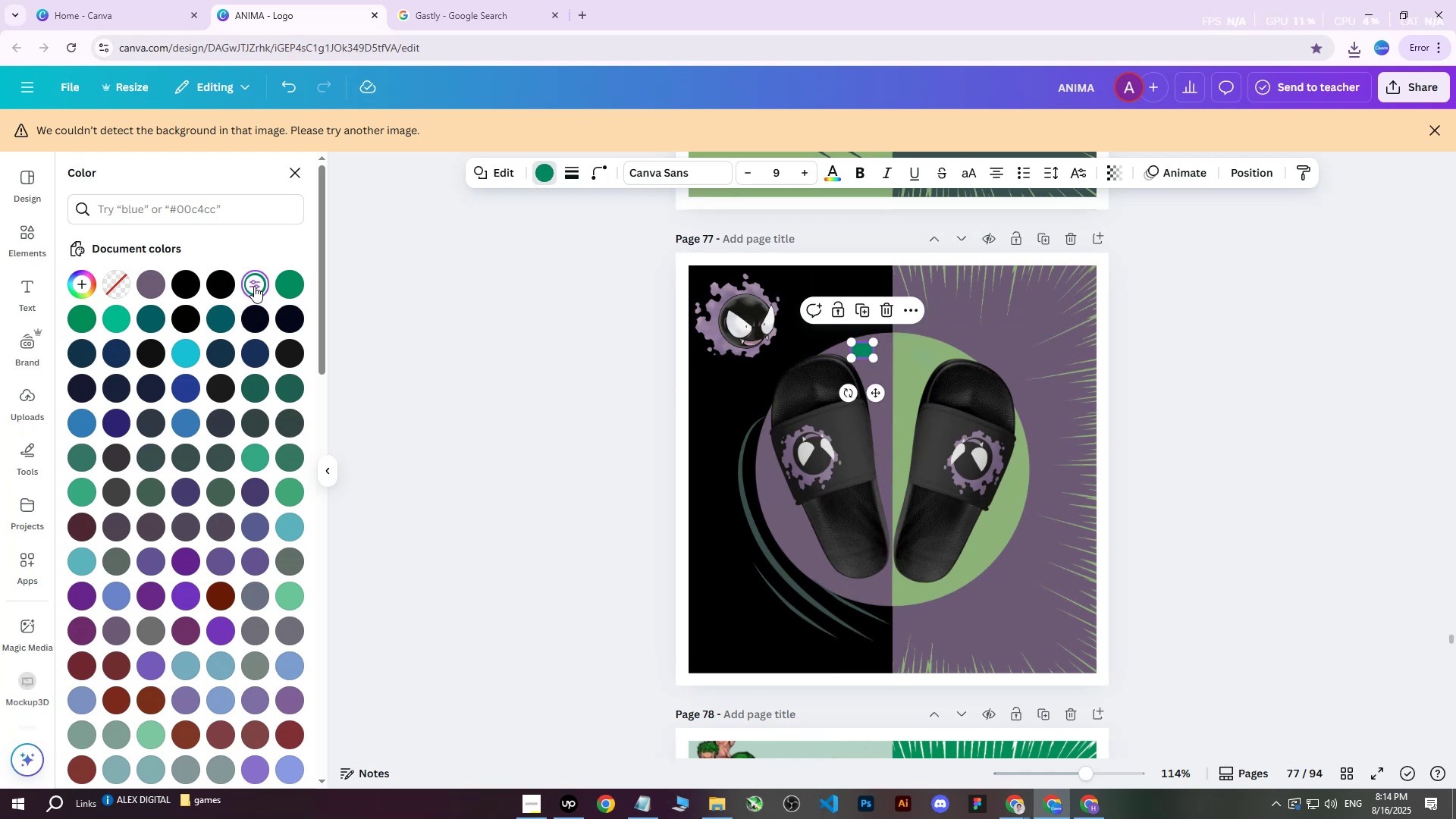 
triple_click([254, 286])
 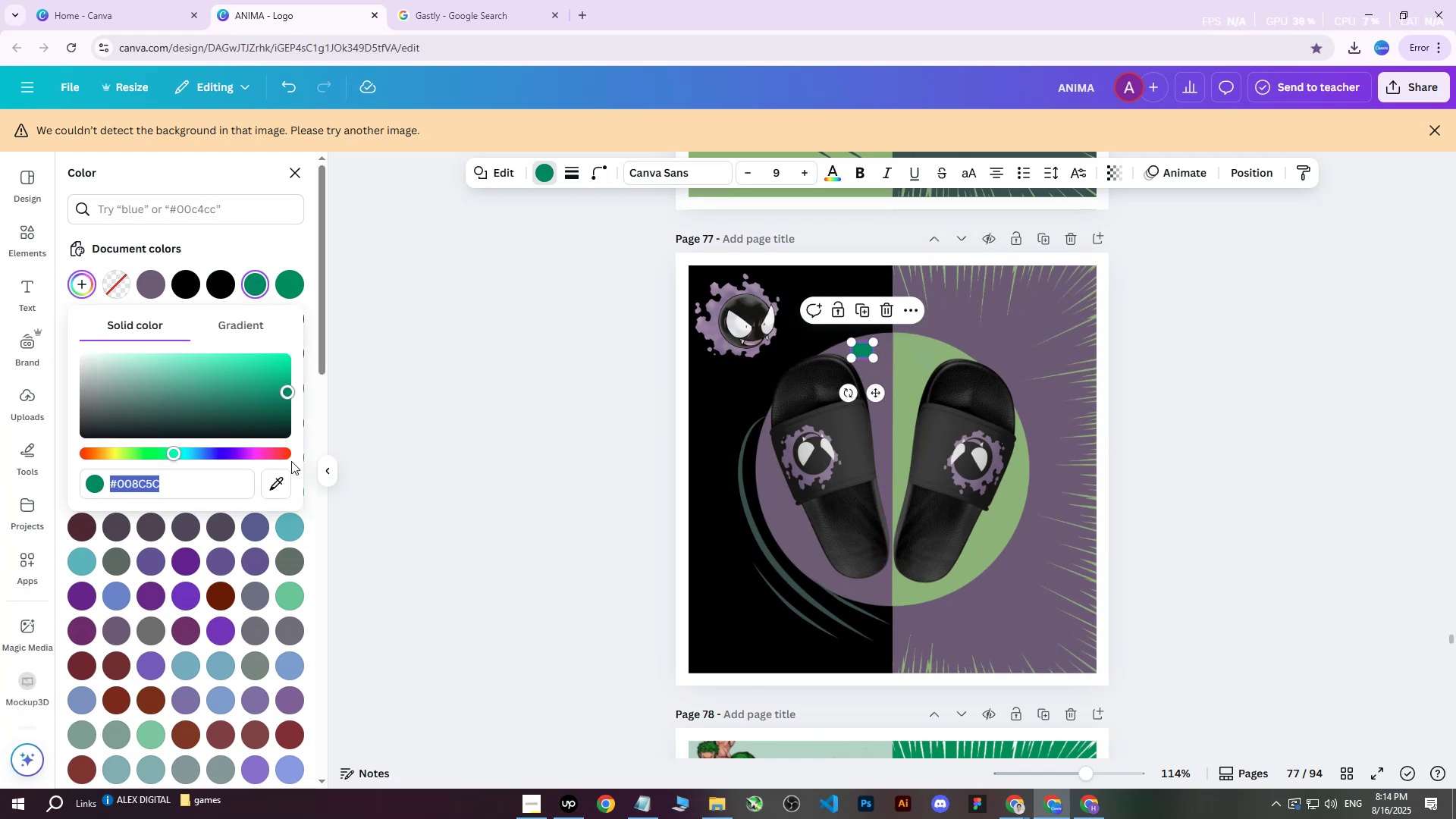 
left_click([287, 485])
 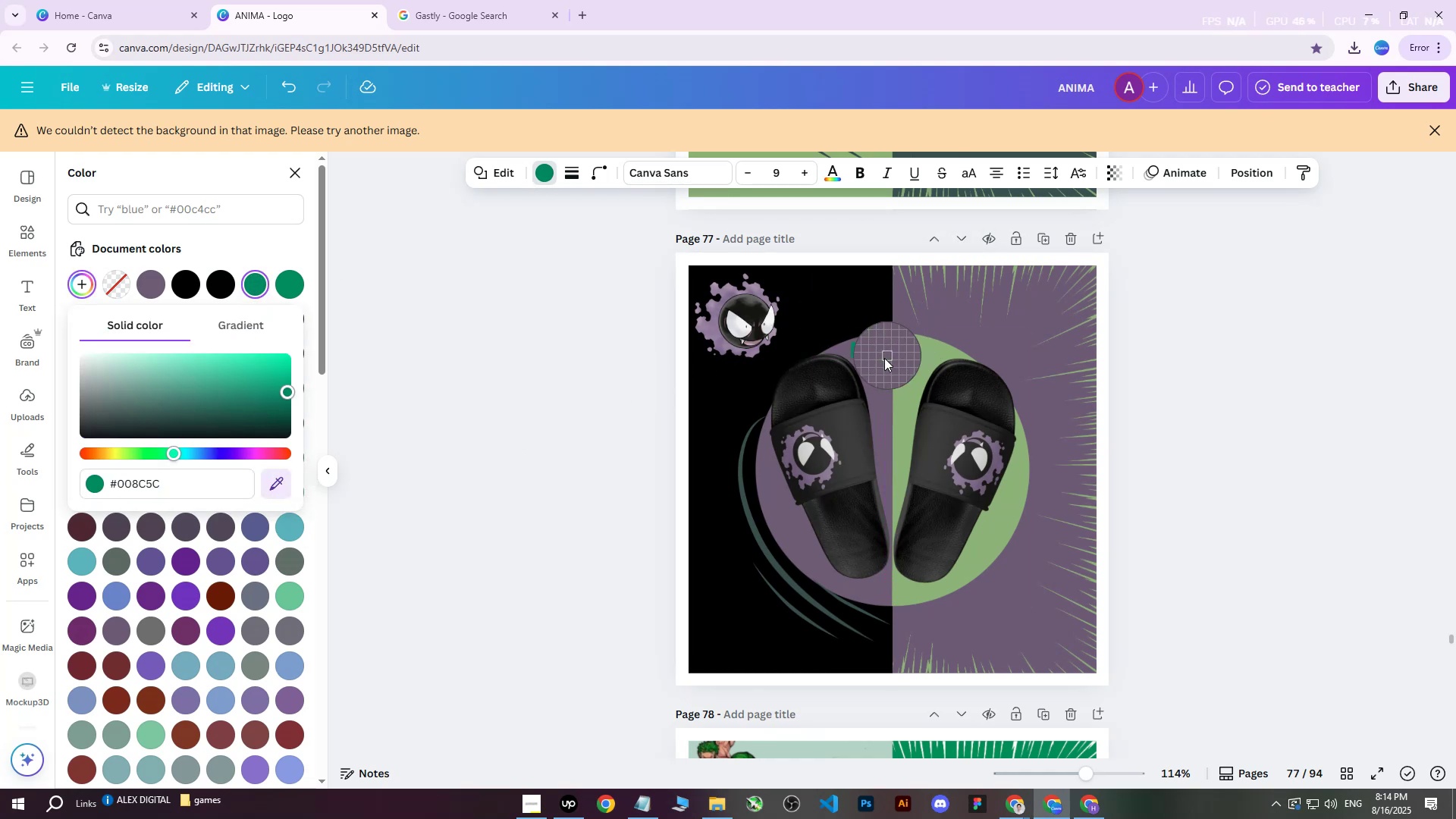 
left_click([880, 375])
 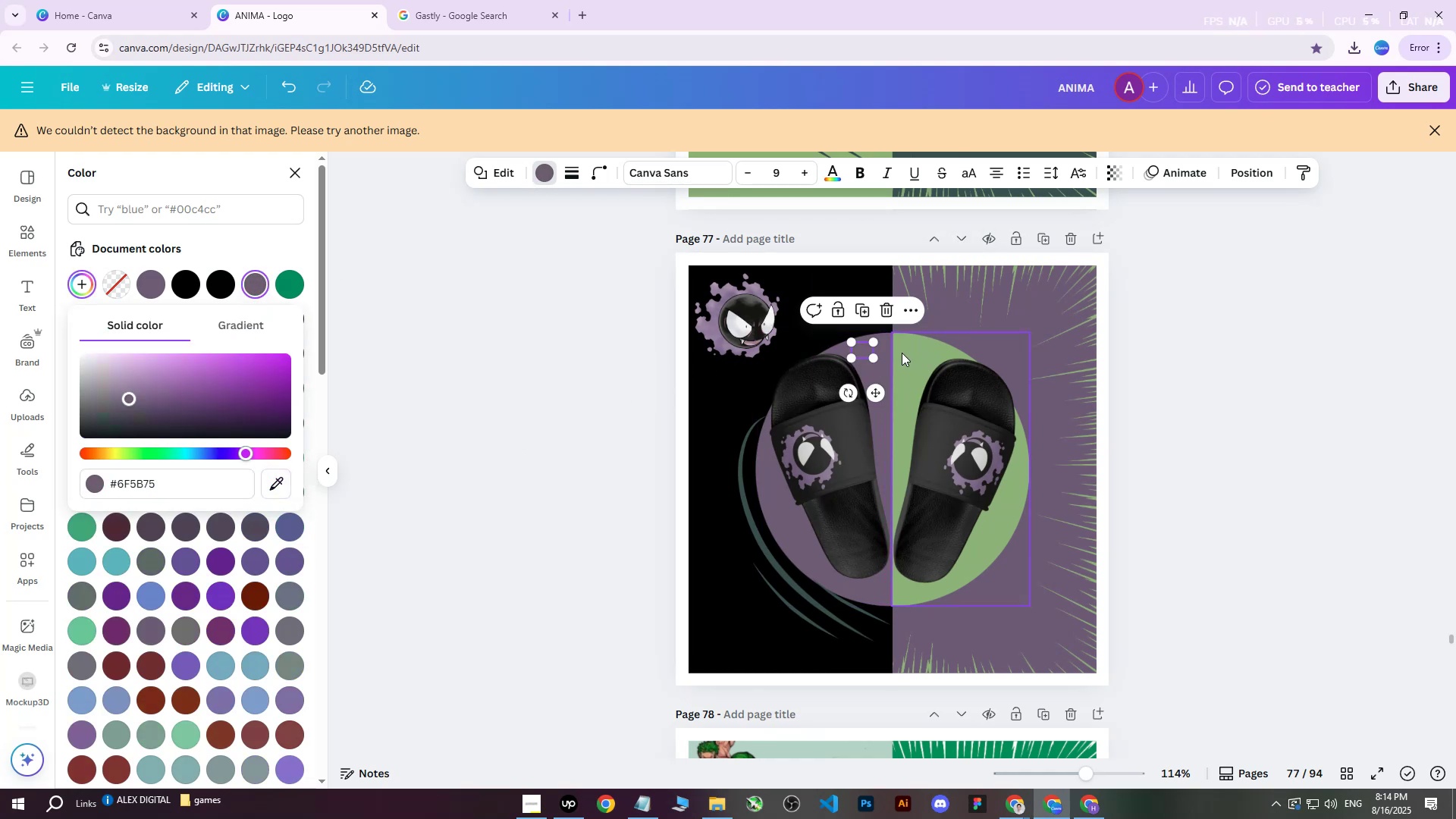 
left_click([902, 353])
 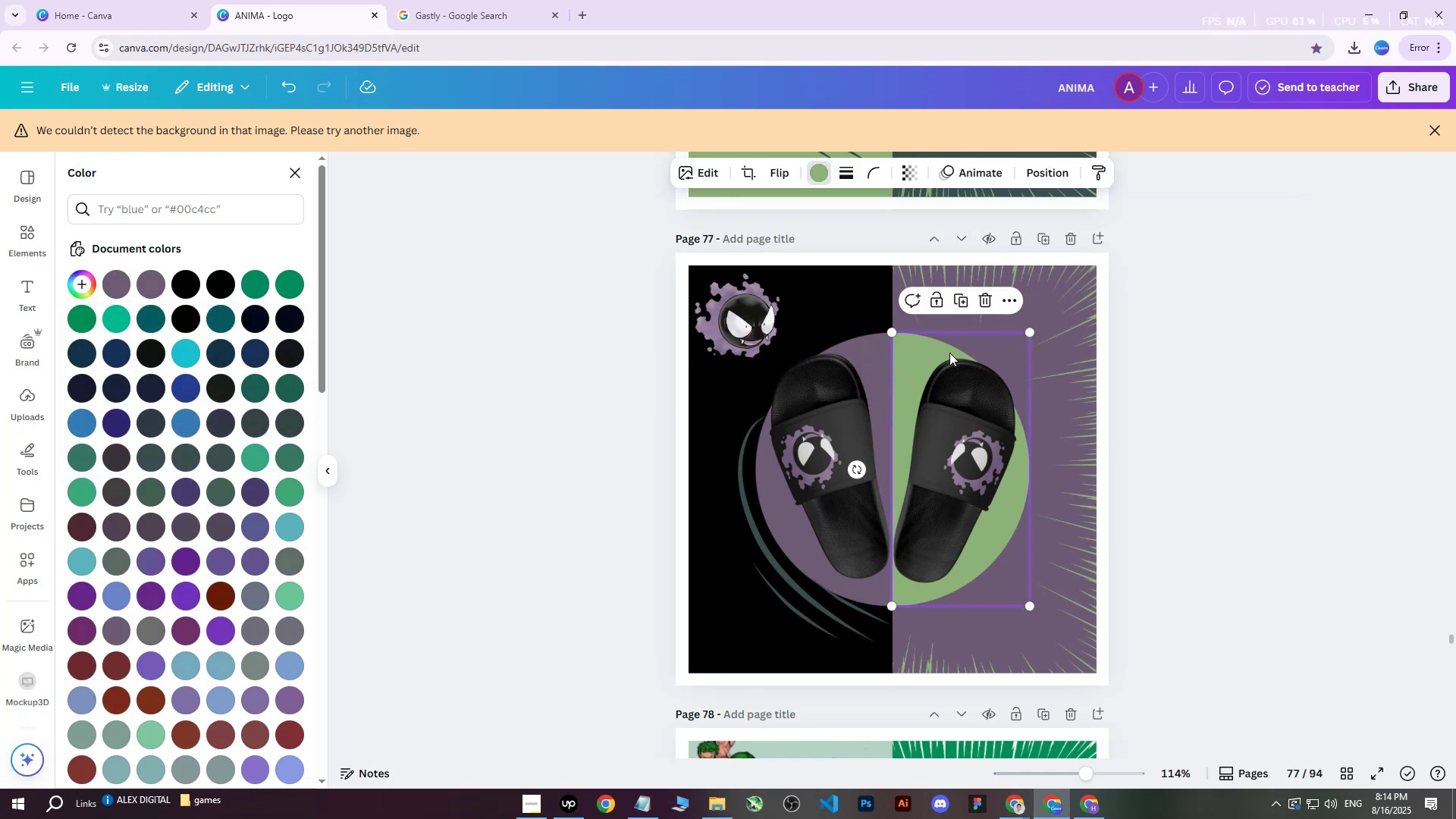 
left_click([1050, 170])
 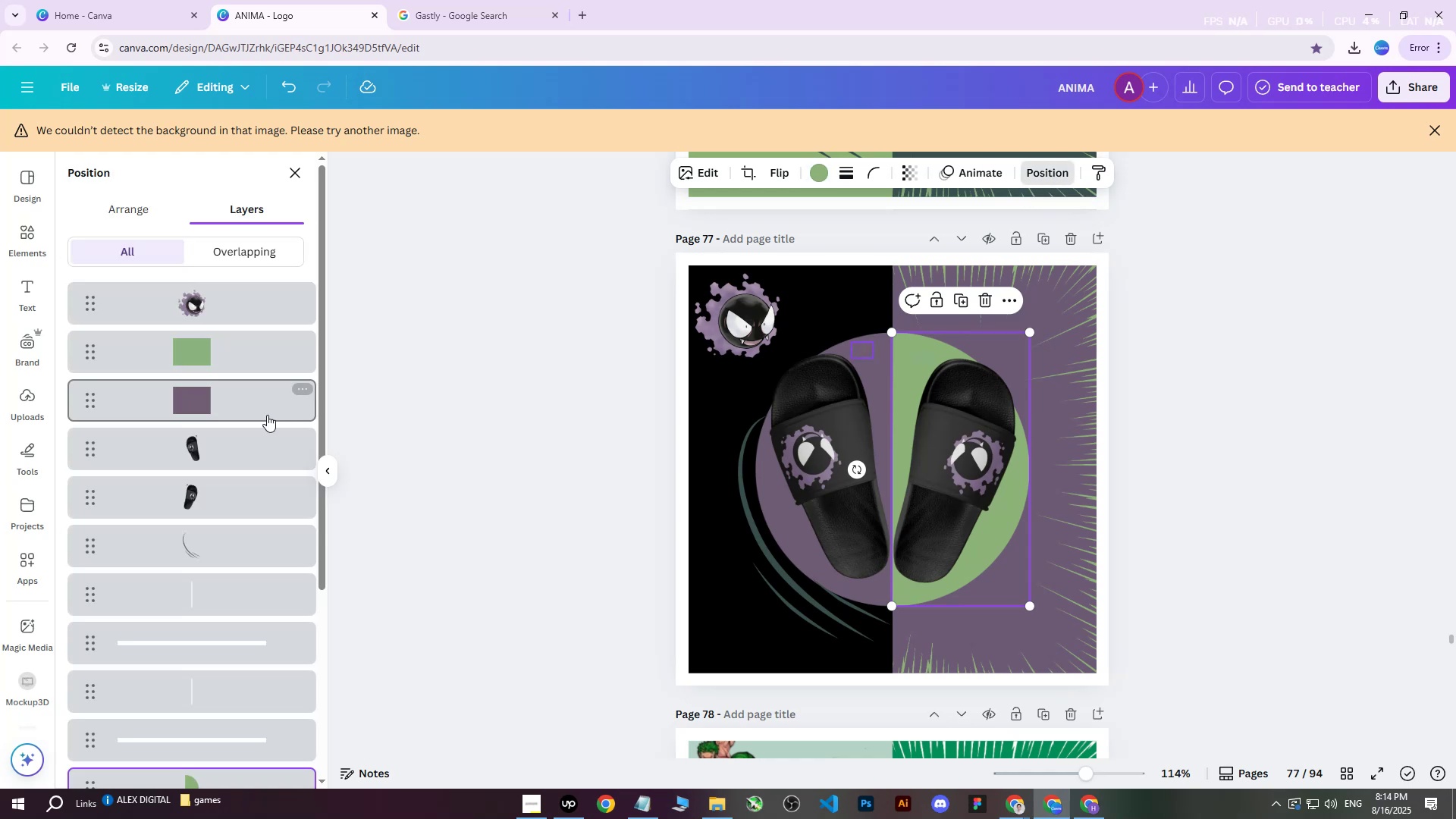 
scroll: coordinate [233, 432], scroll_direction: down, amount: 7.0
 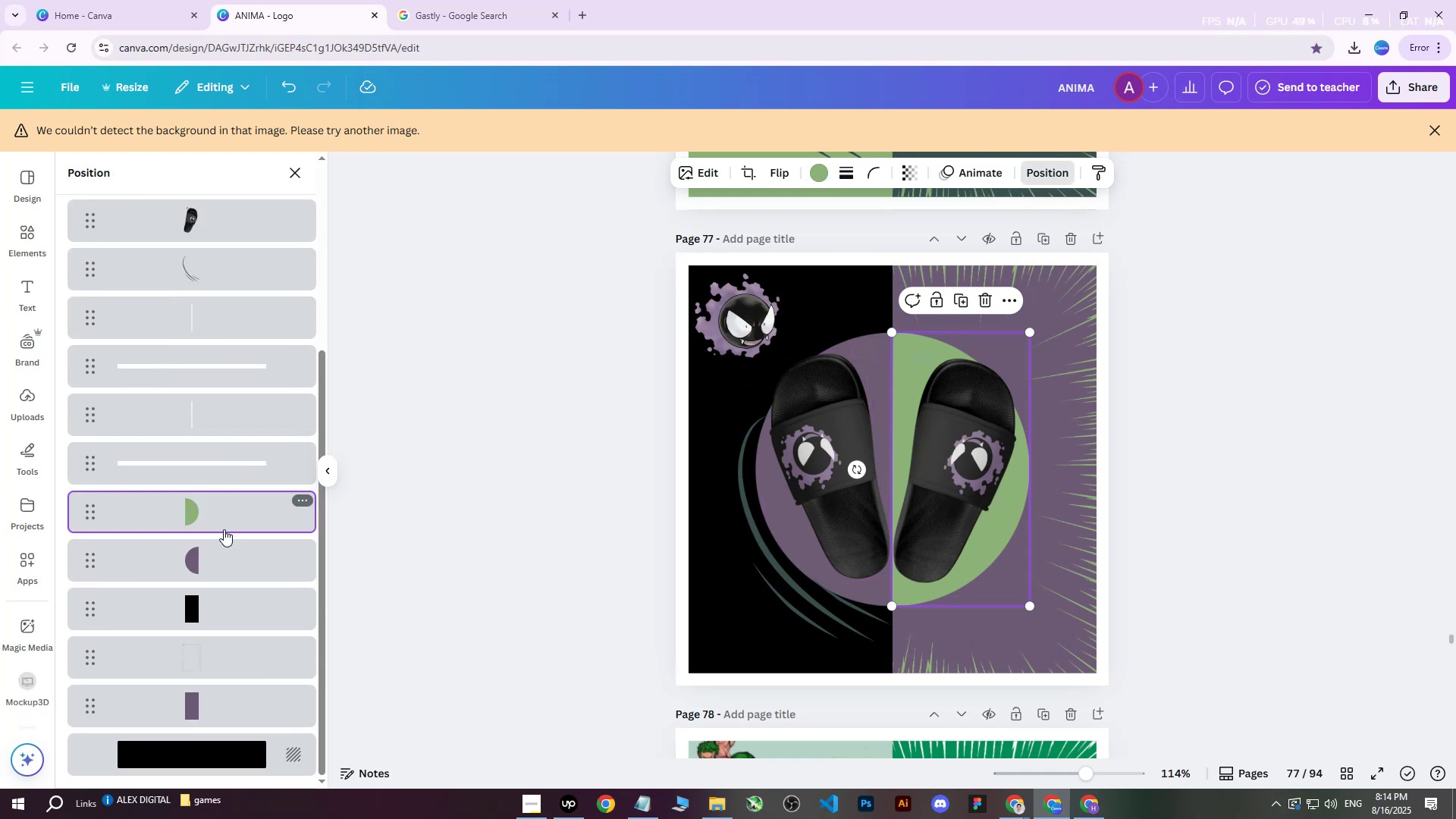 
left_click([221, 511])
 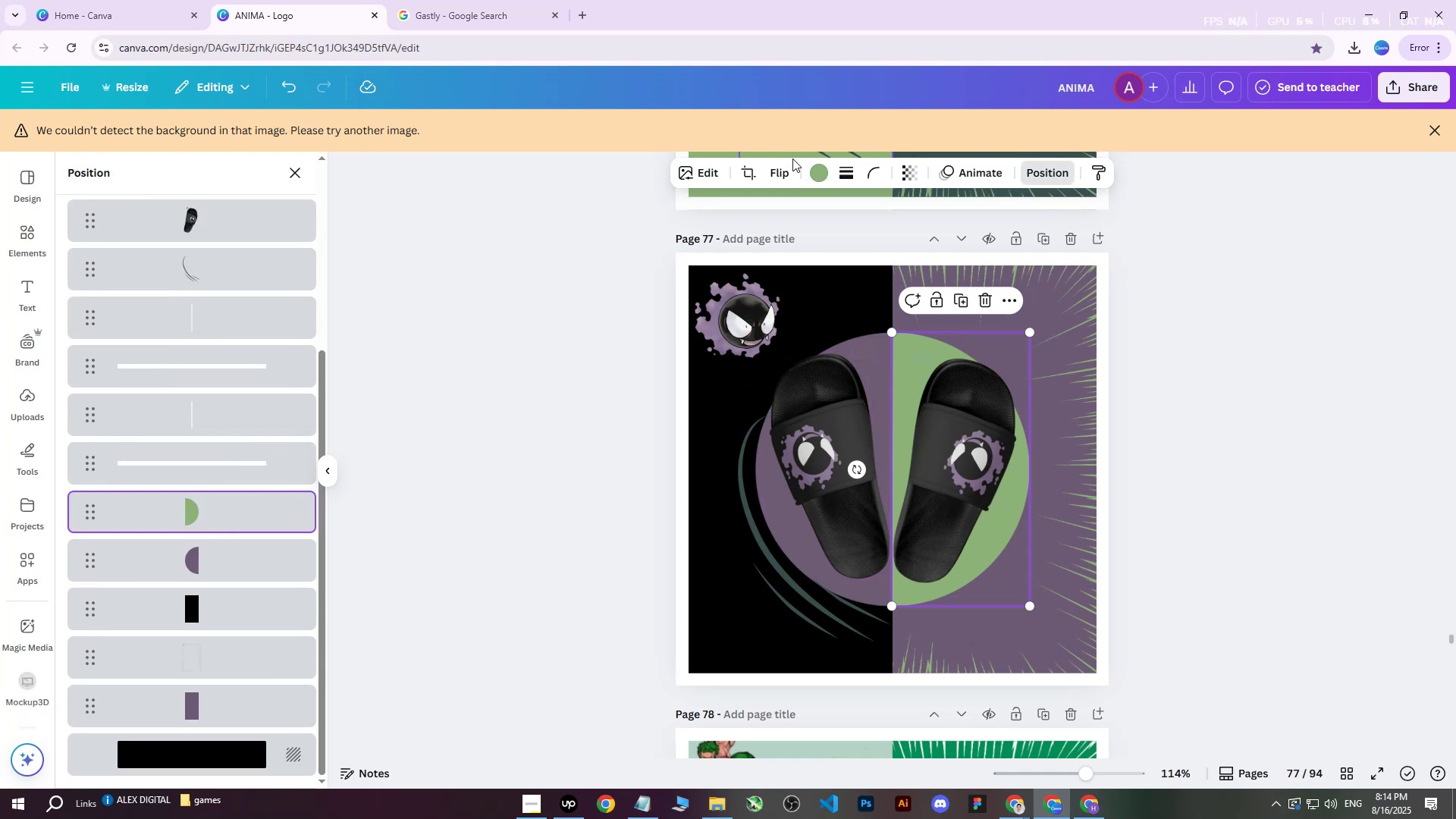 
left_click([817, 171])
 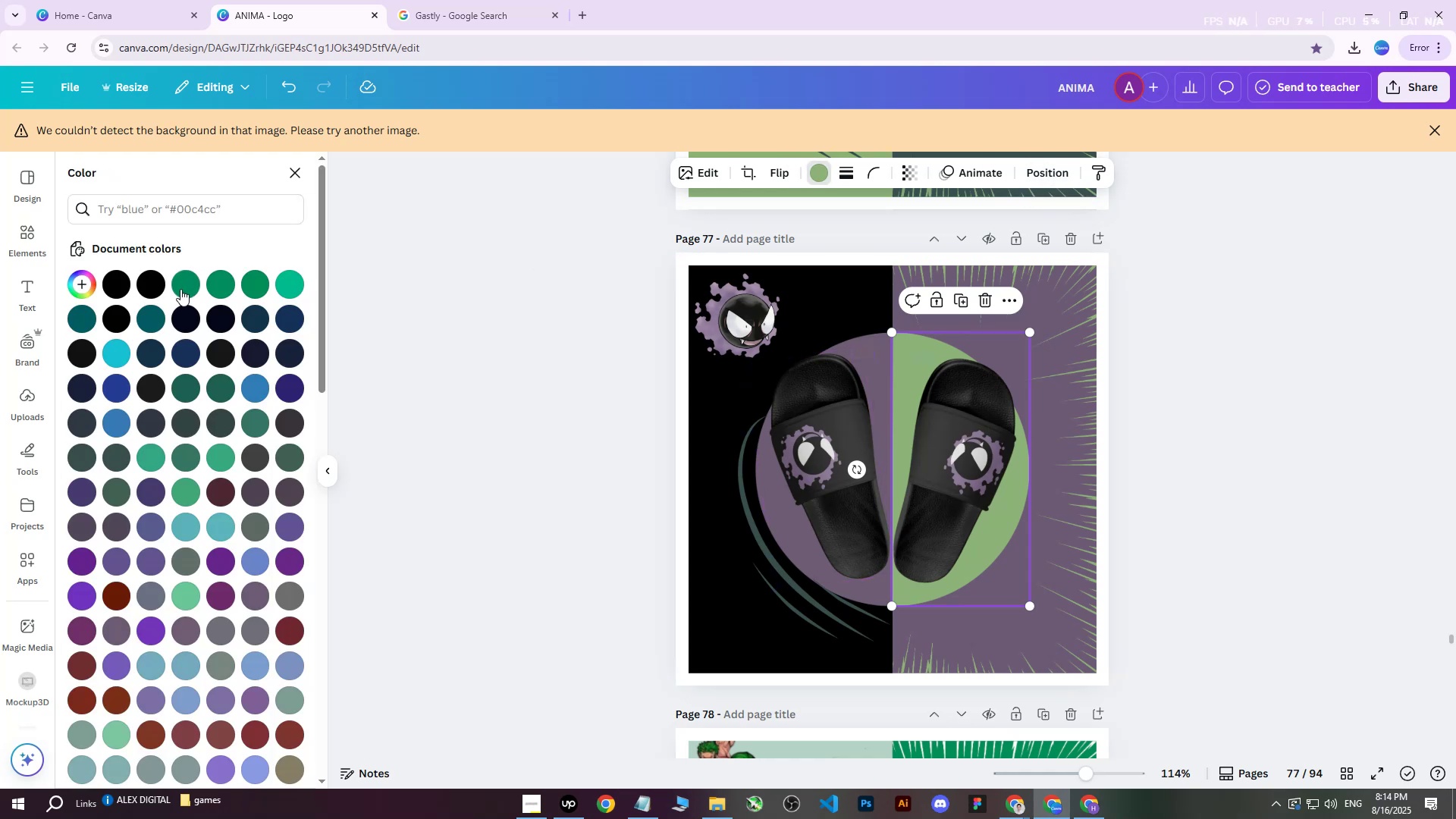 
double_click([180, 289])
 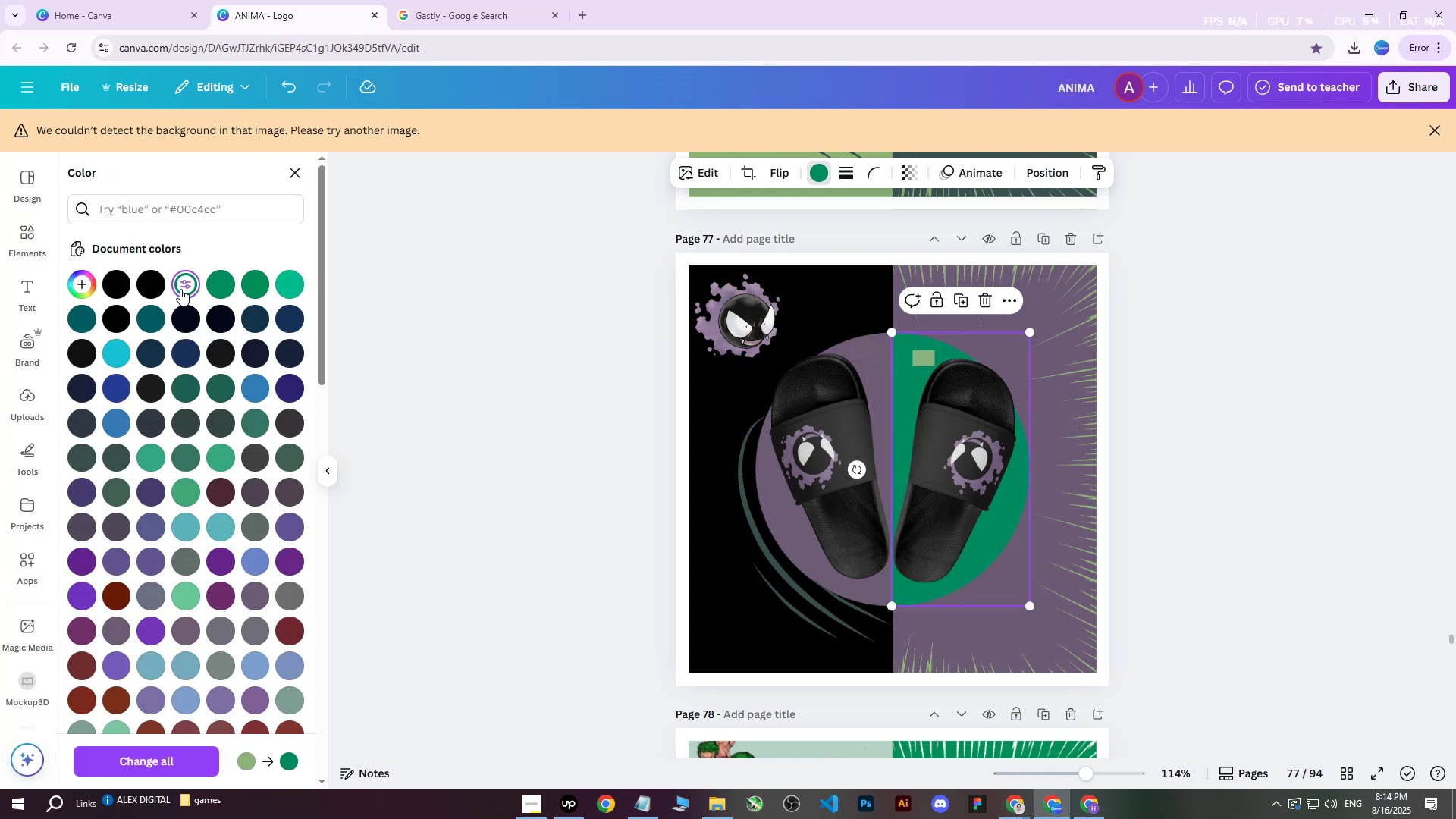 
triple_click([180, 289])
 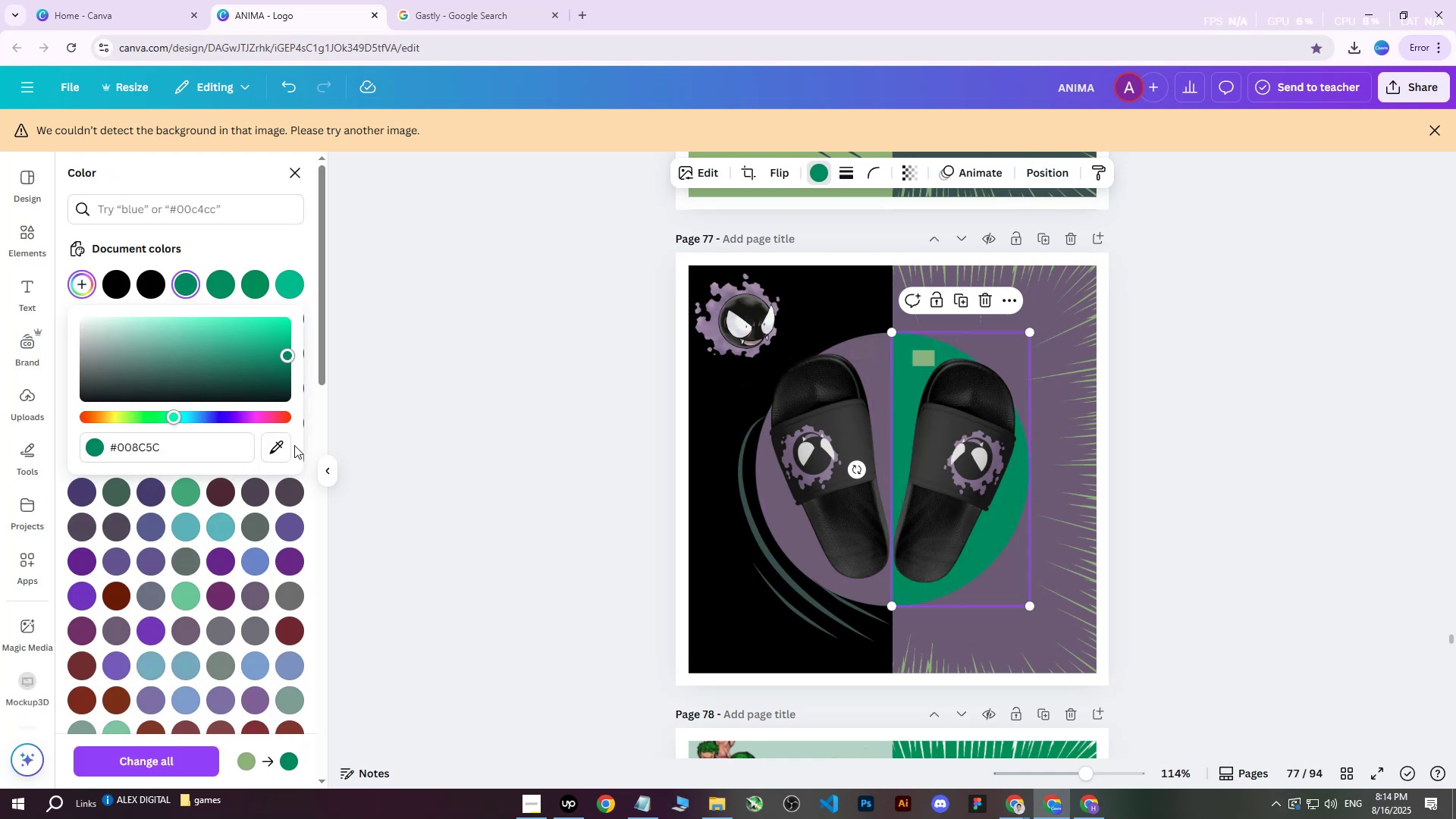 
double_click([279, 449])
 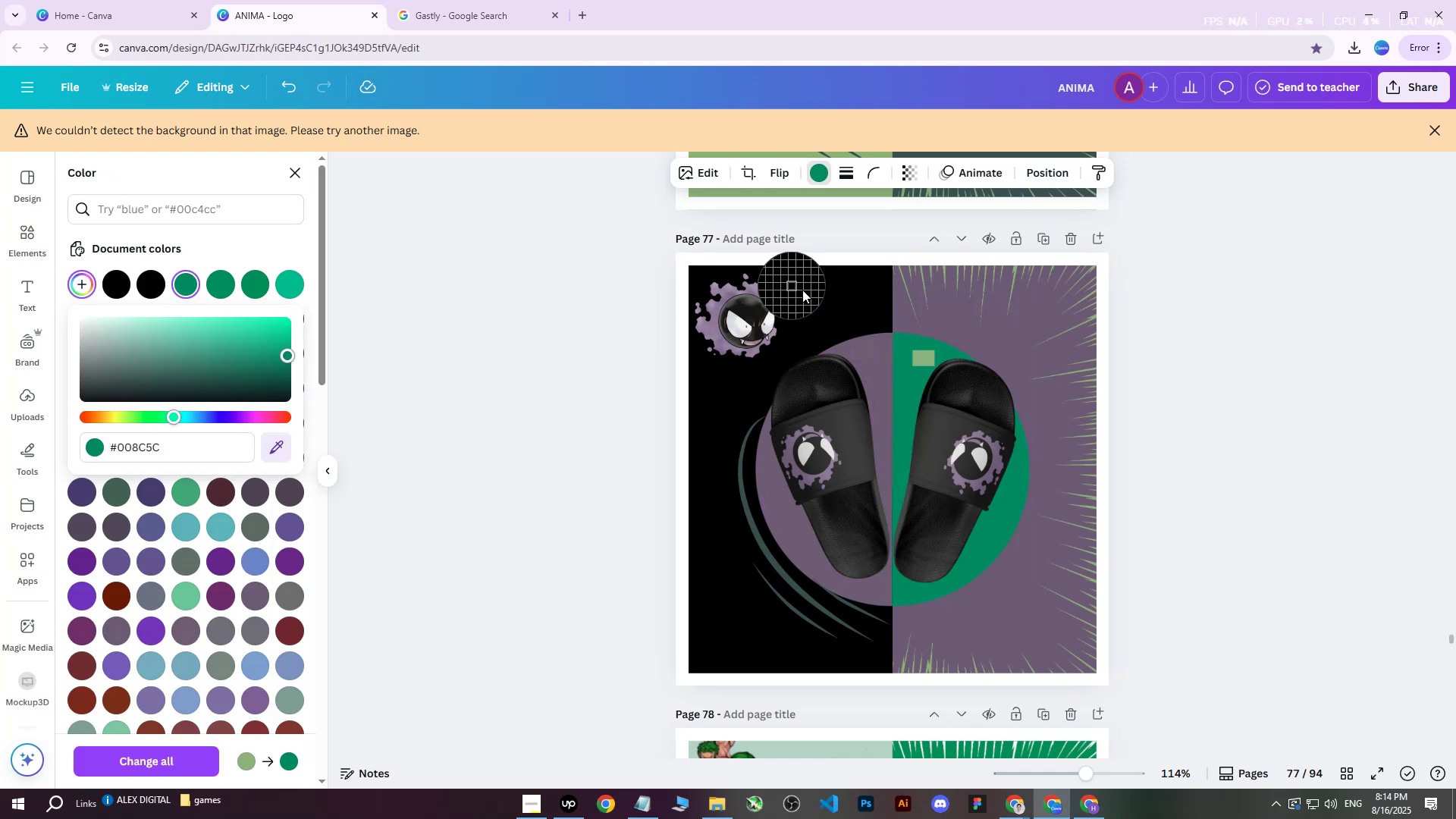 
left_click([839, 312])
 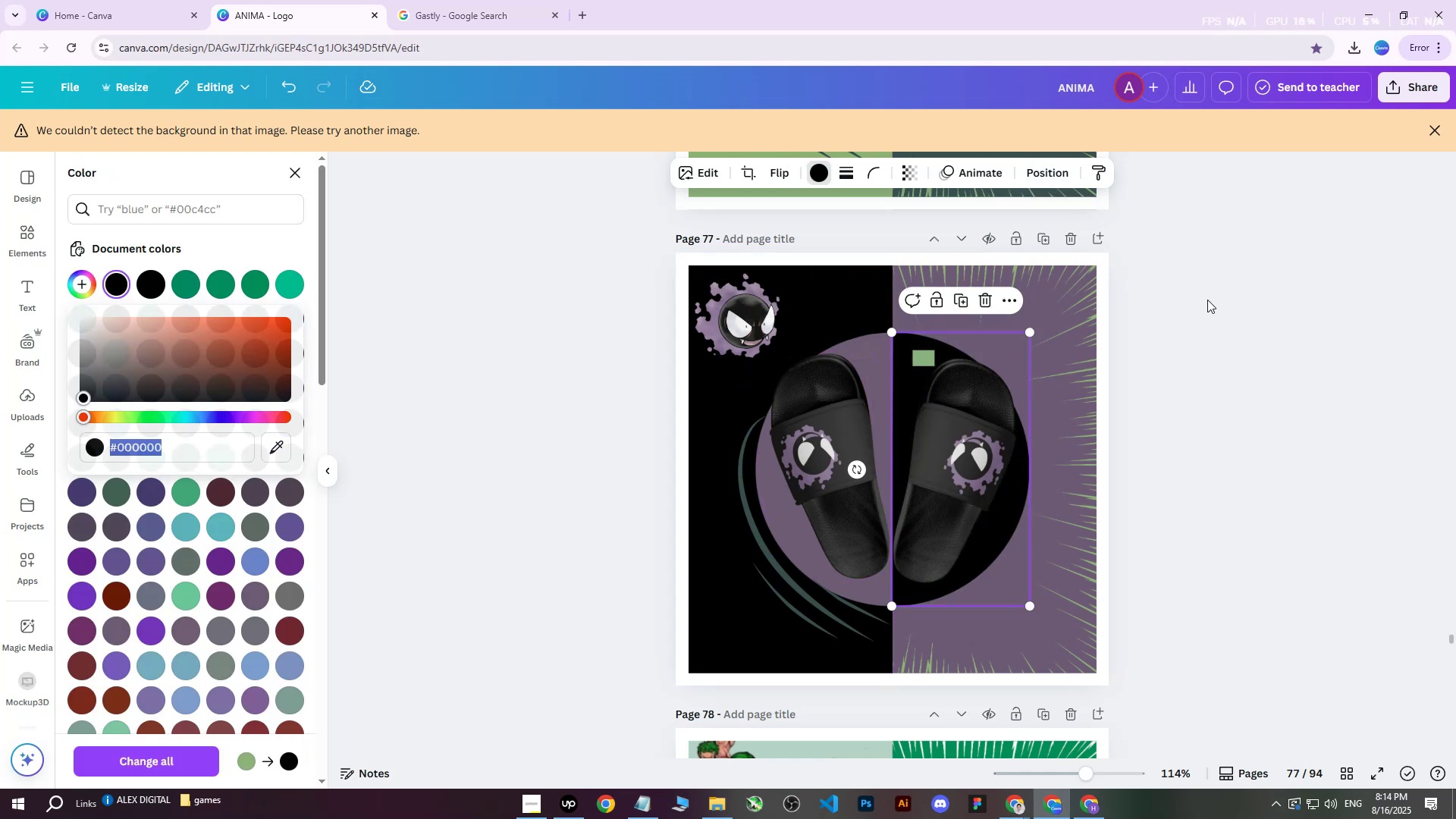 
double_click([1207, 300])
 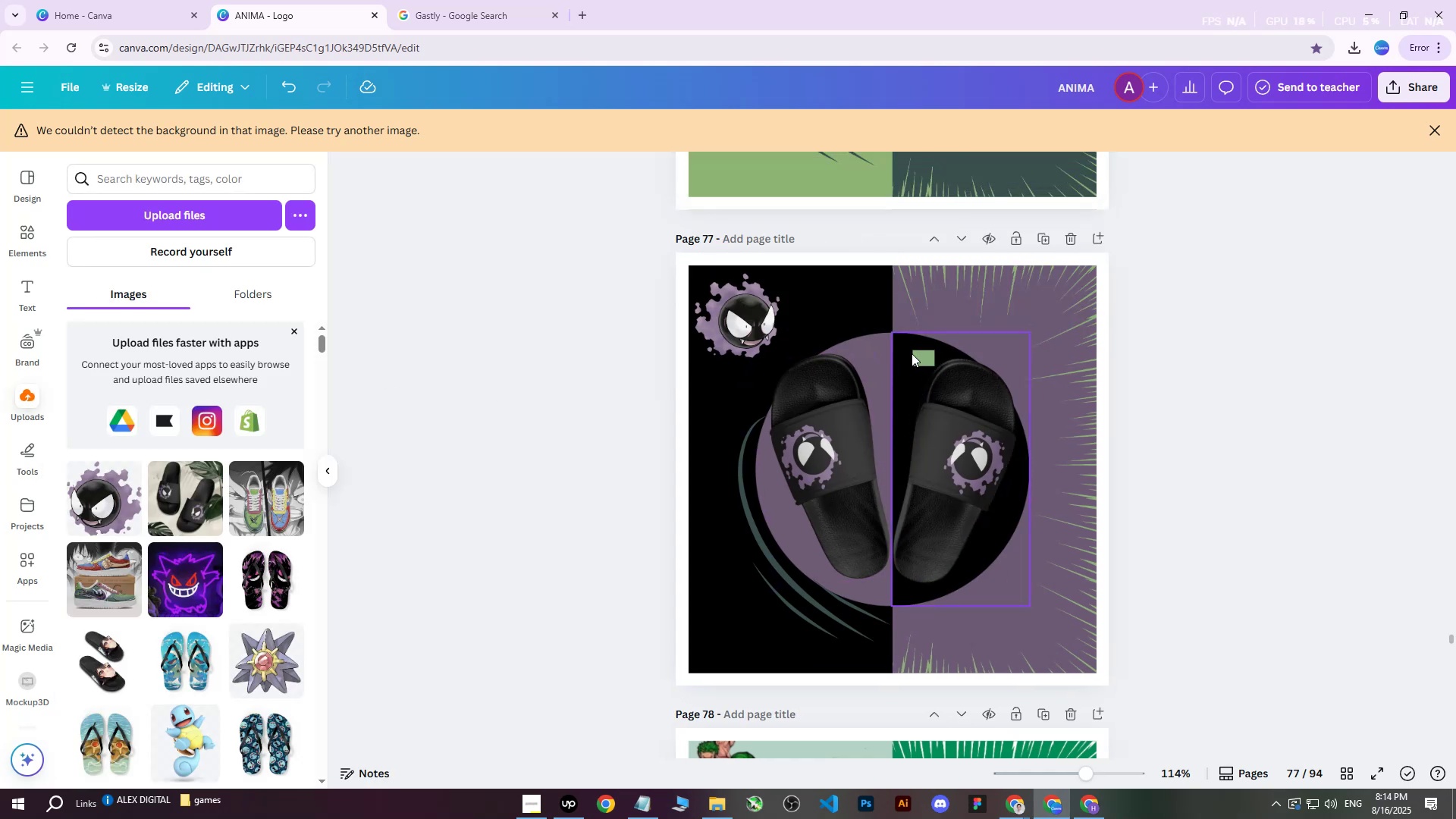 
left_click([921, 359])
 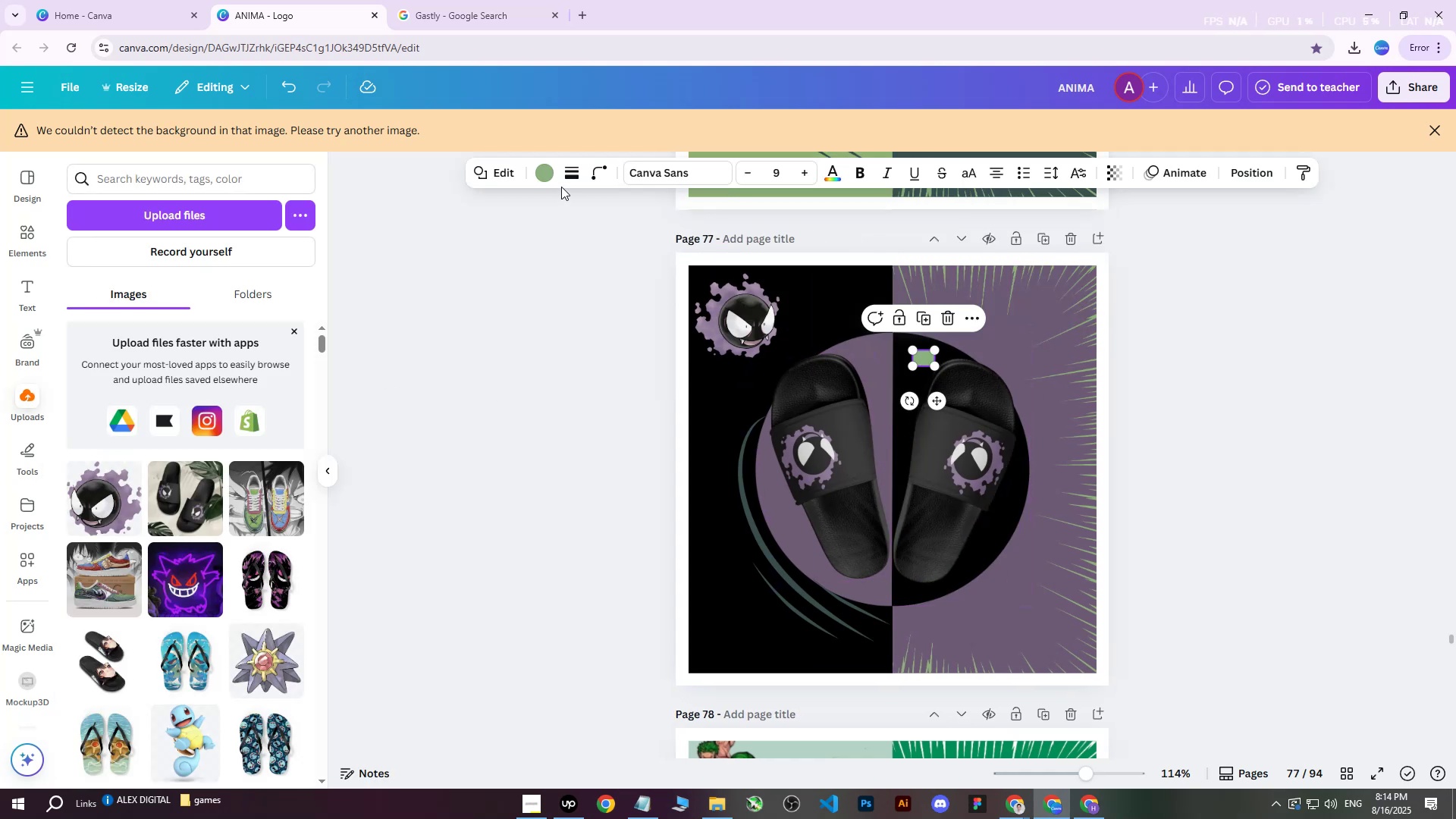 
left_click([544, 170])
 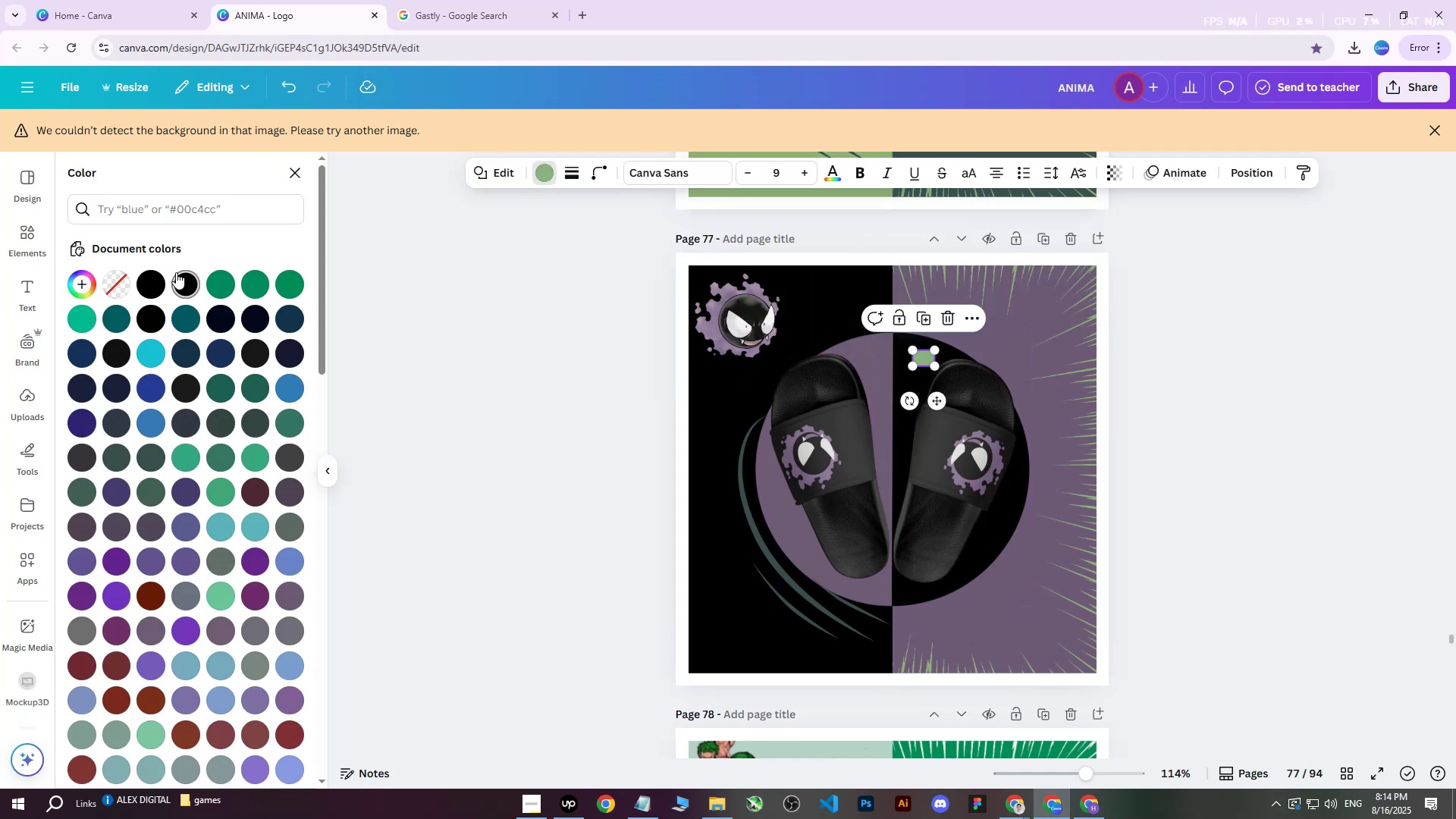 
left_click([152, 288])
 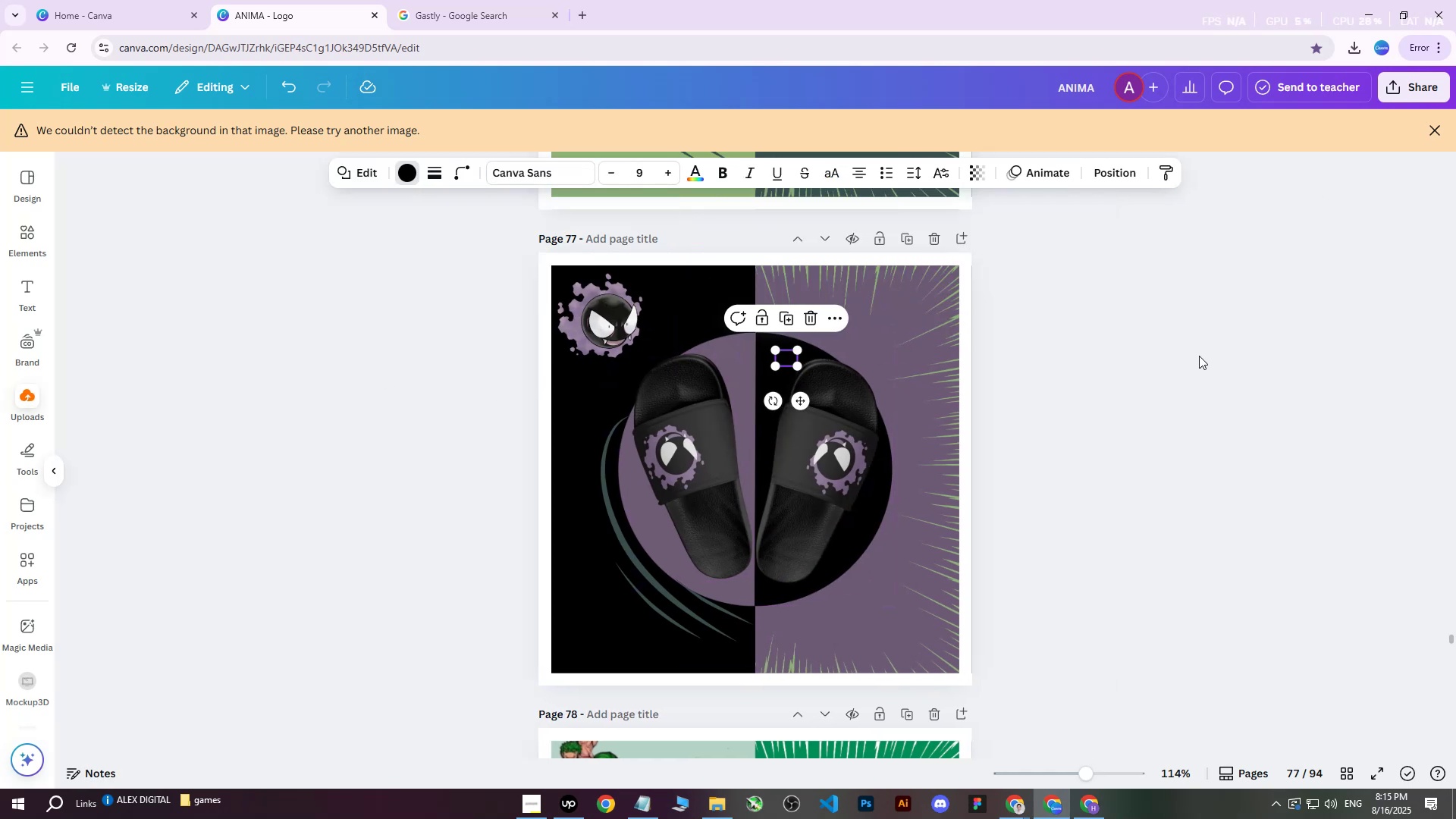 
double_click([1199, 356])
 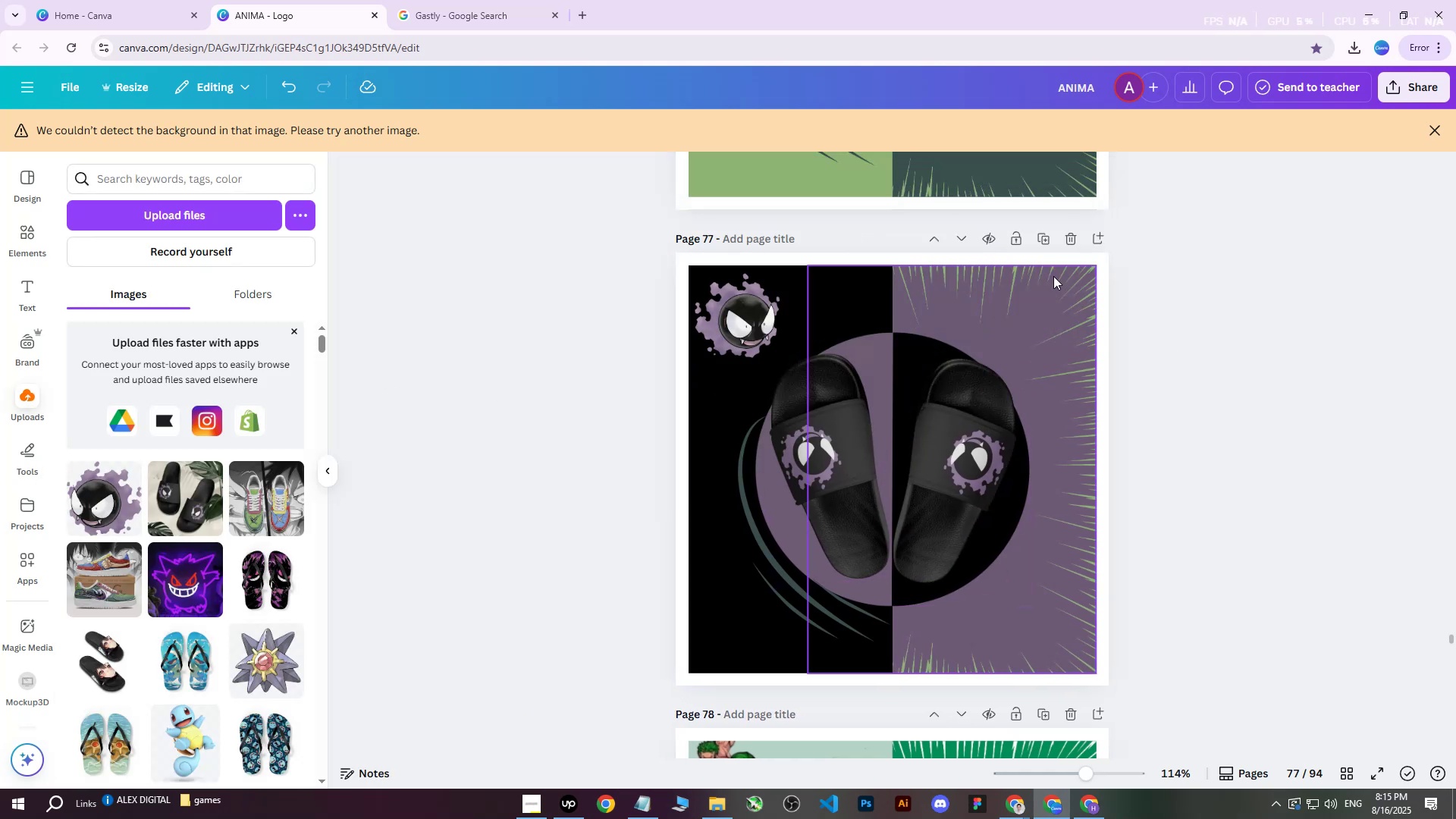 
triple_click([1053, 276])
 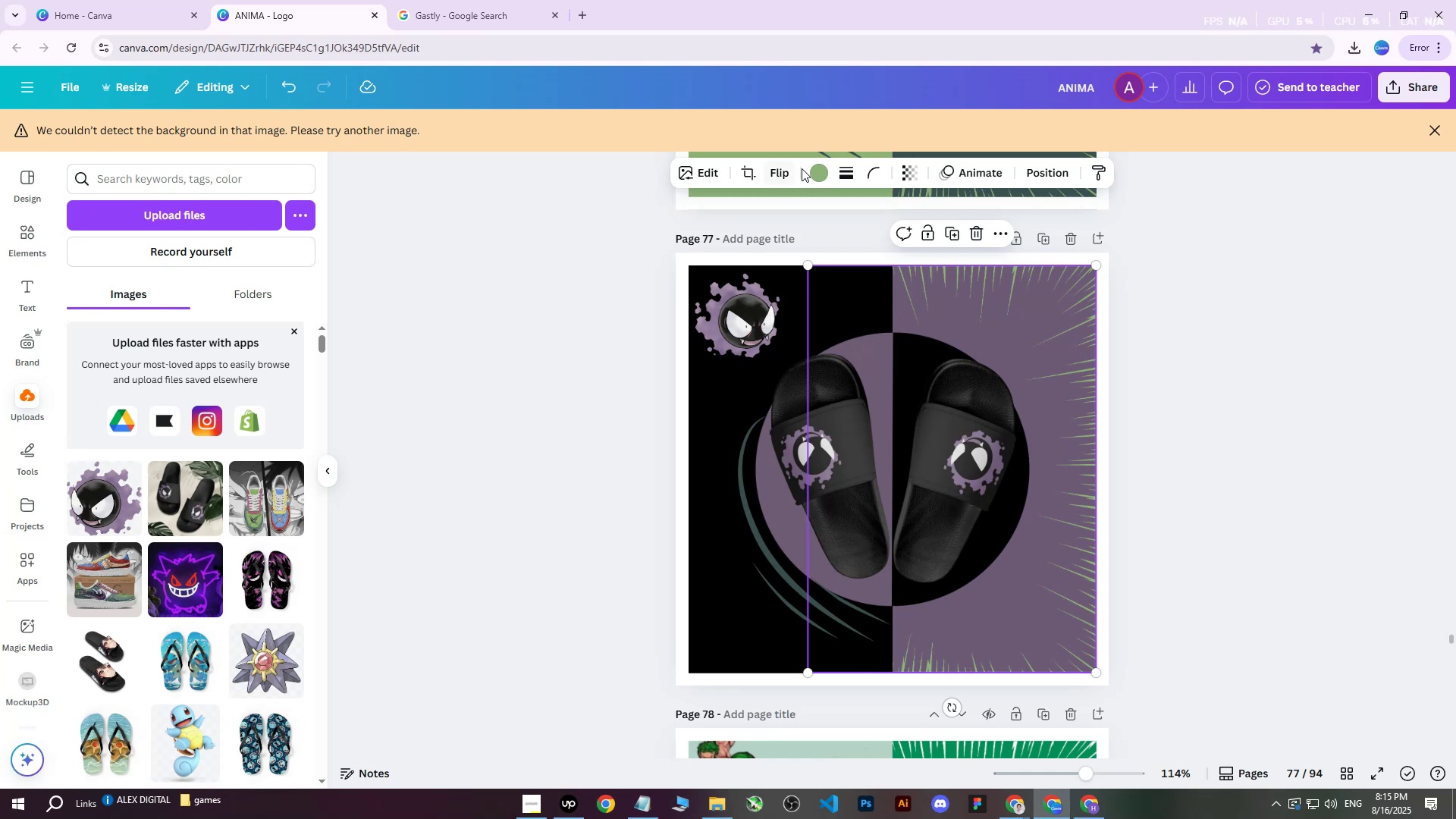 
left_click([817, 168])
 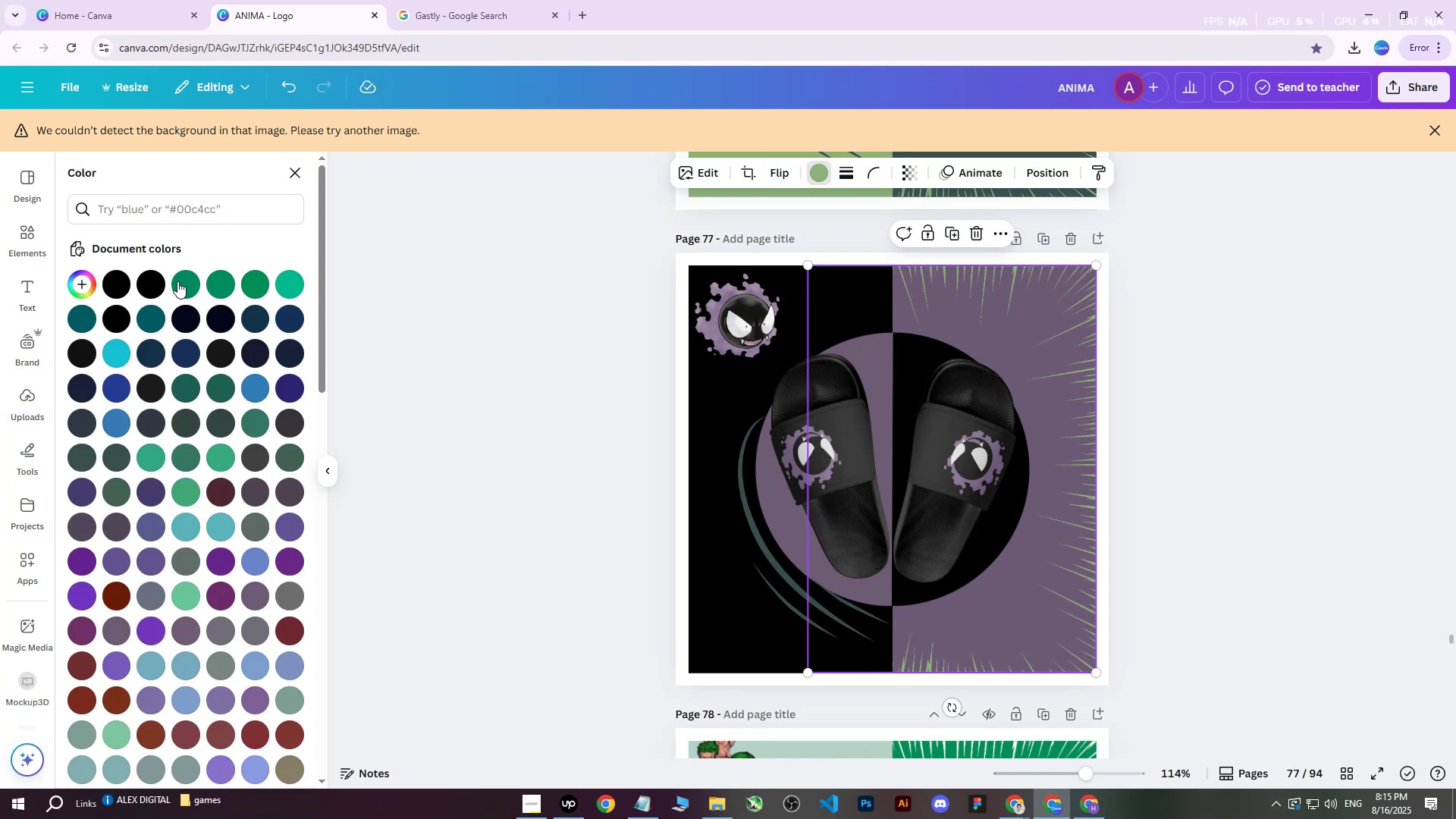 
double_click([180, 283])
 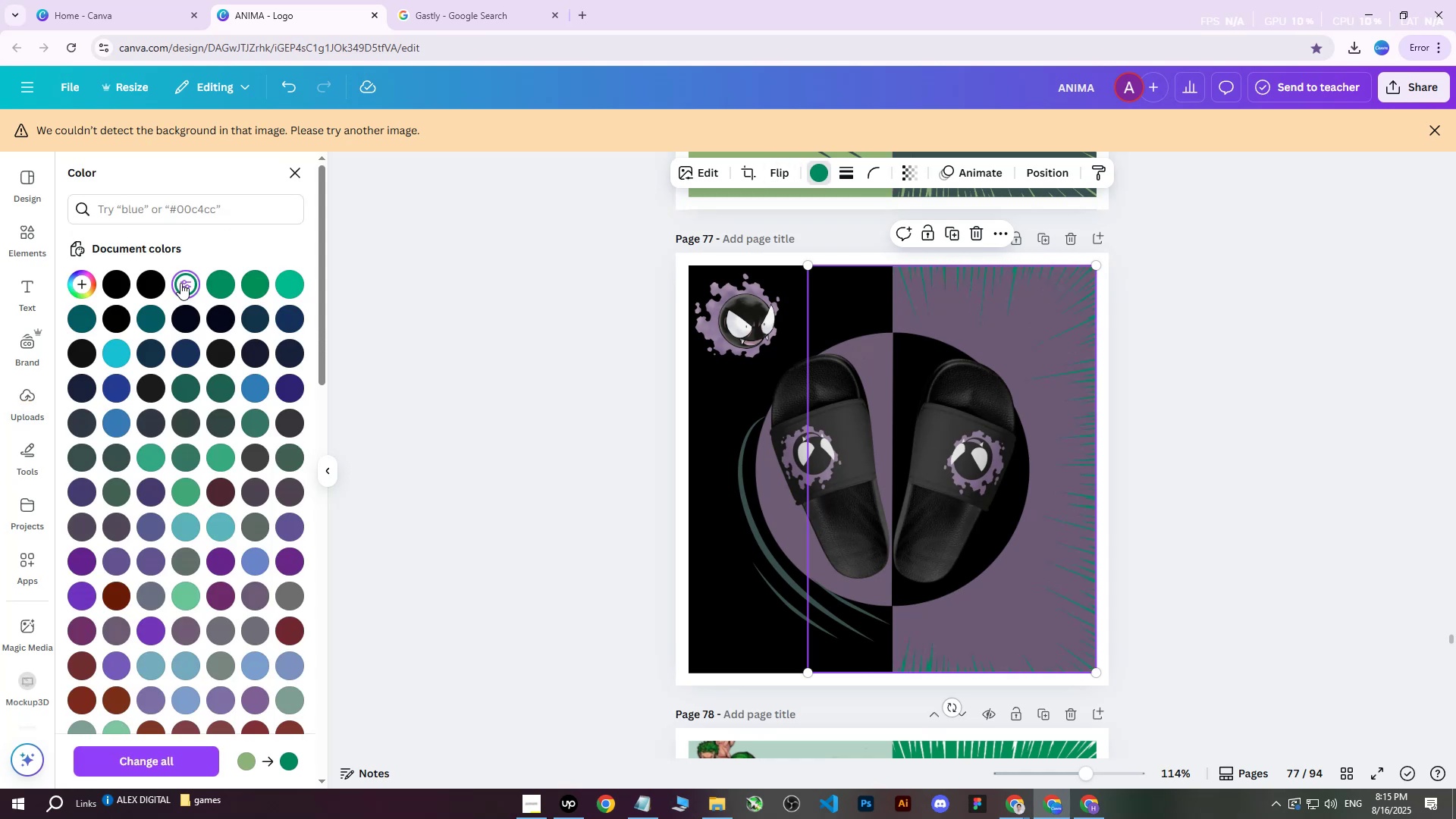 
triple_click([180, 283])
 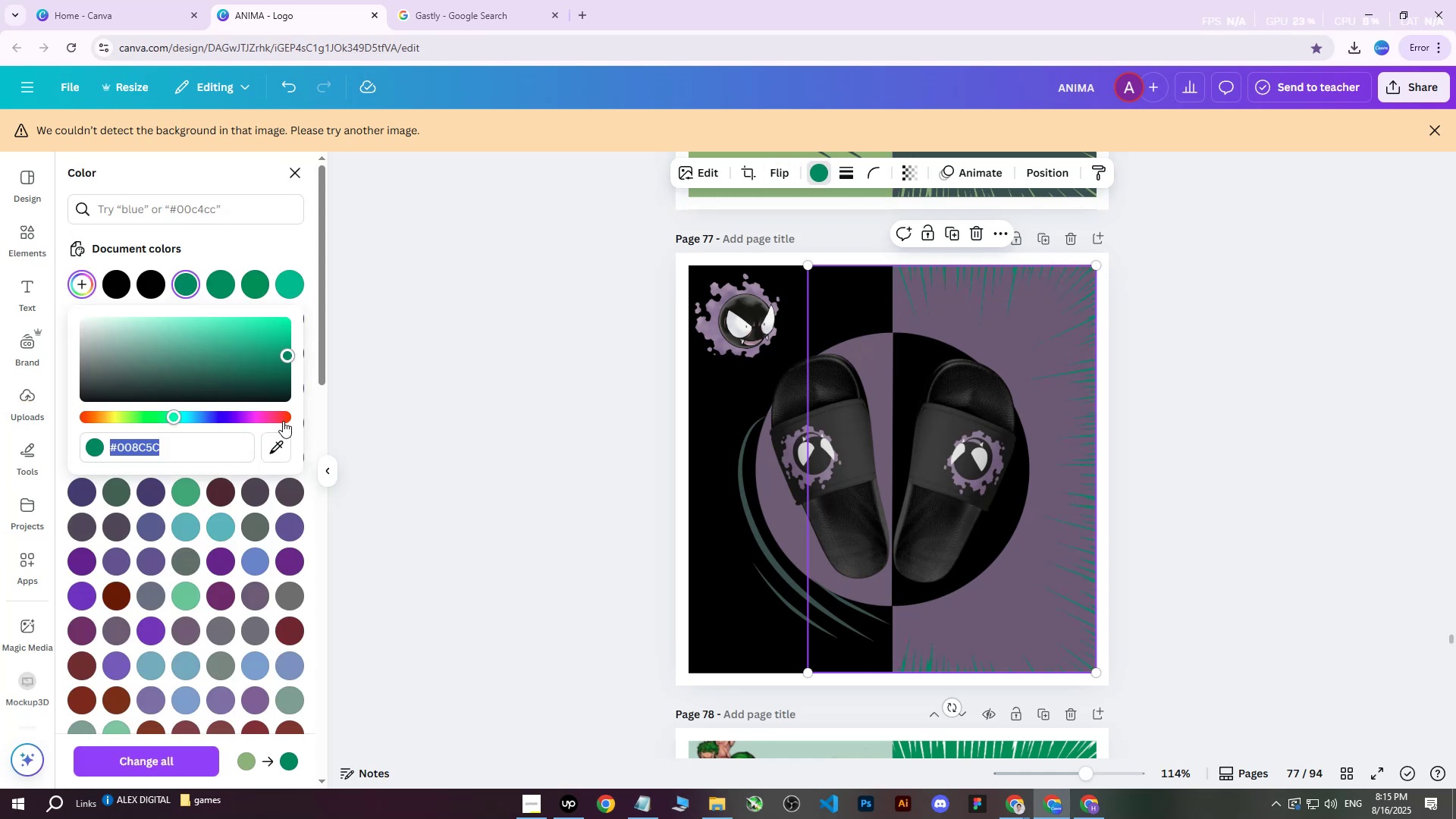 
left_click([276, 446])
 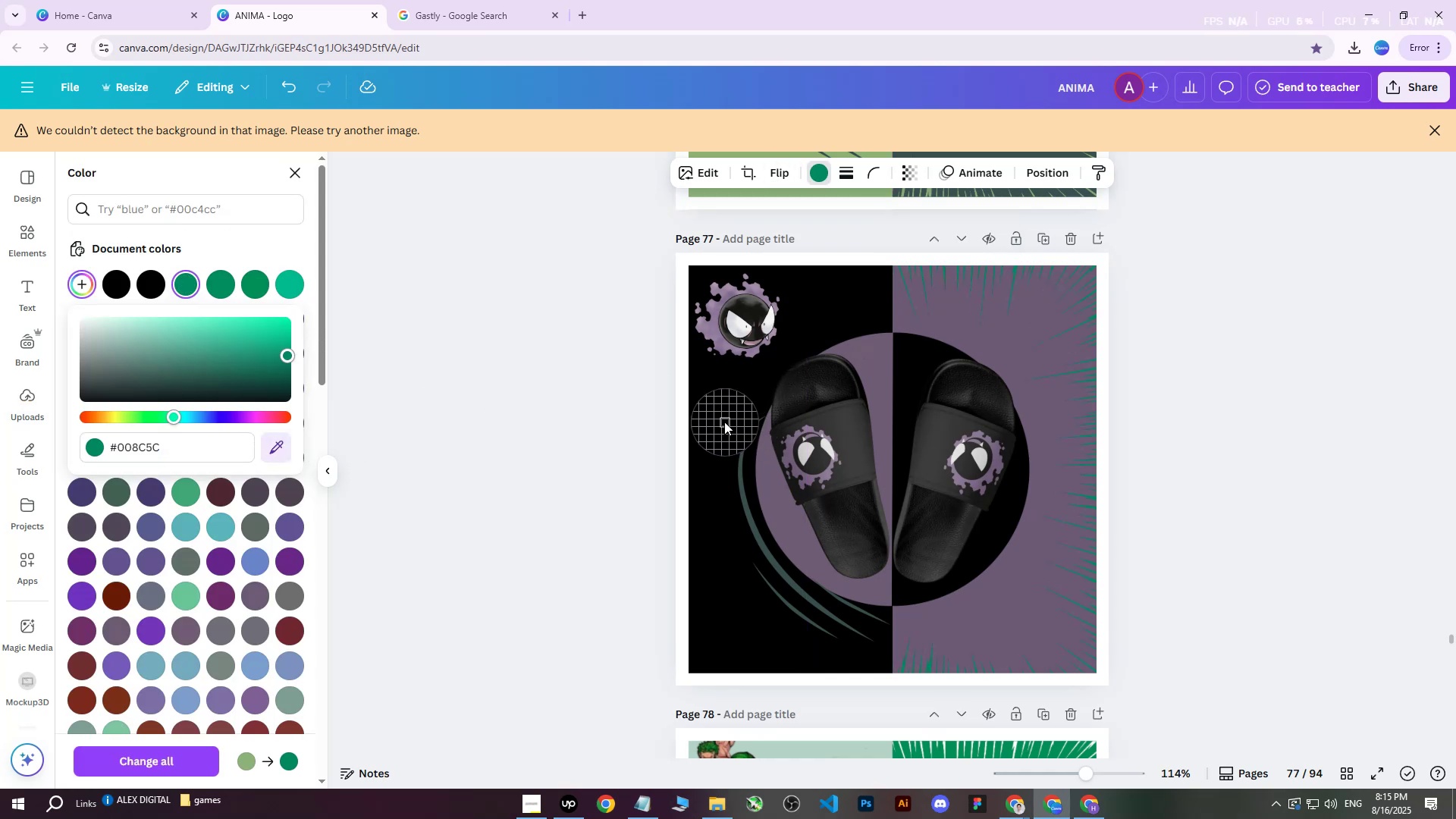 
left_click([707, 416])
 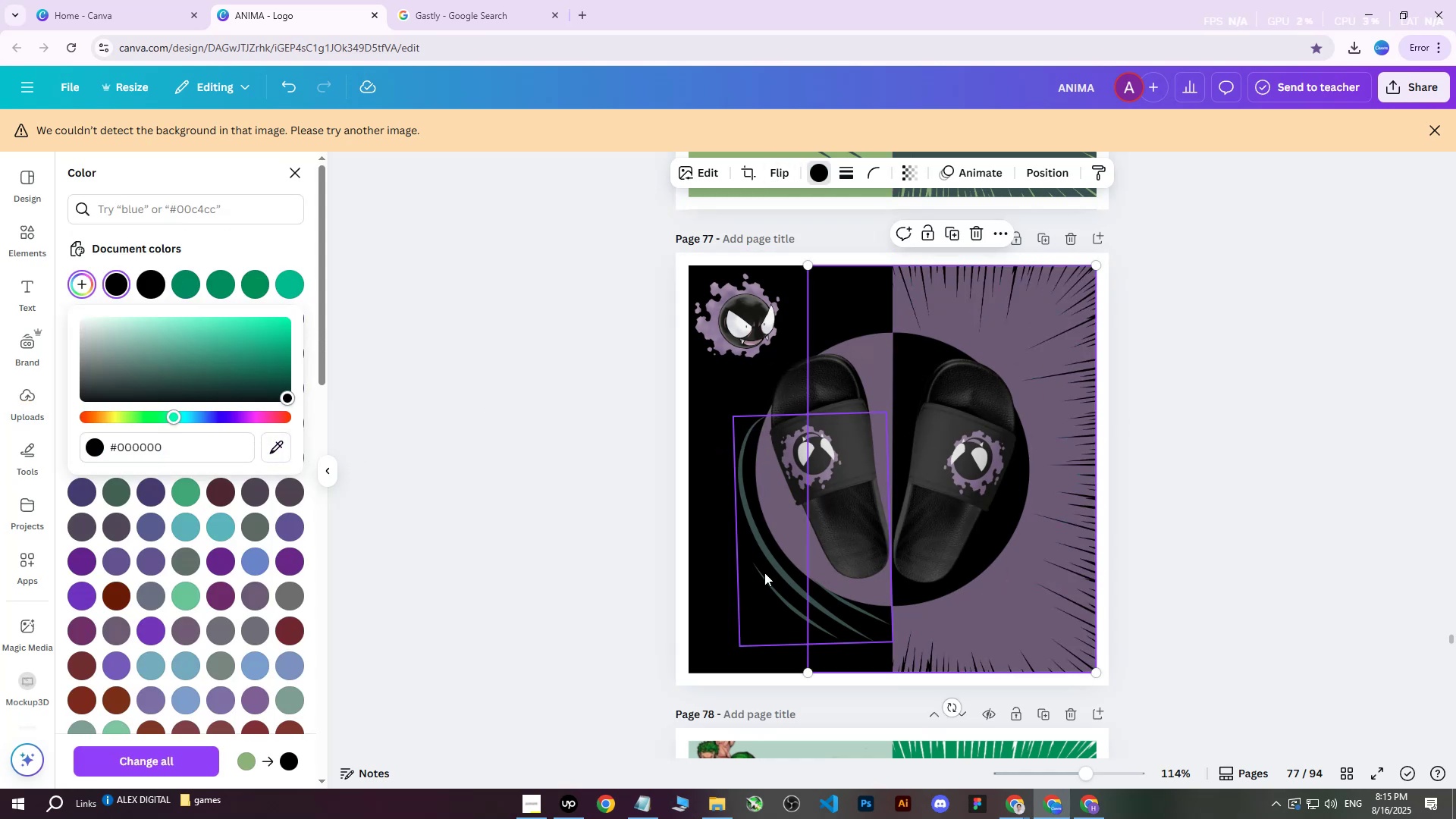 
left_click([767, 572])
 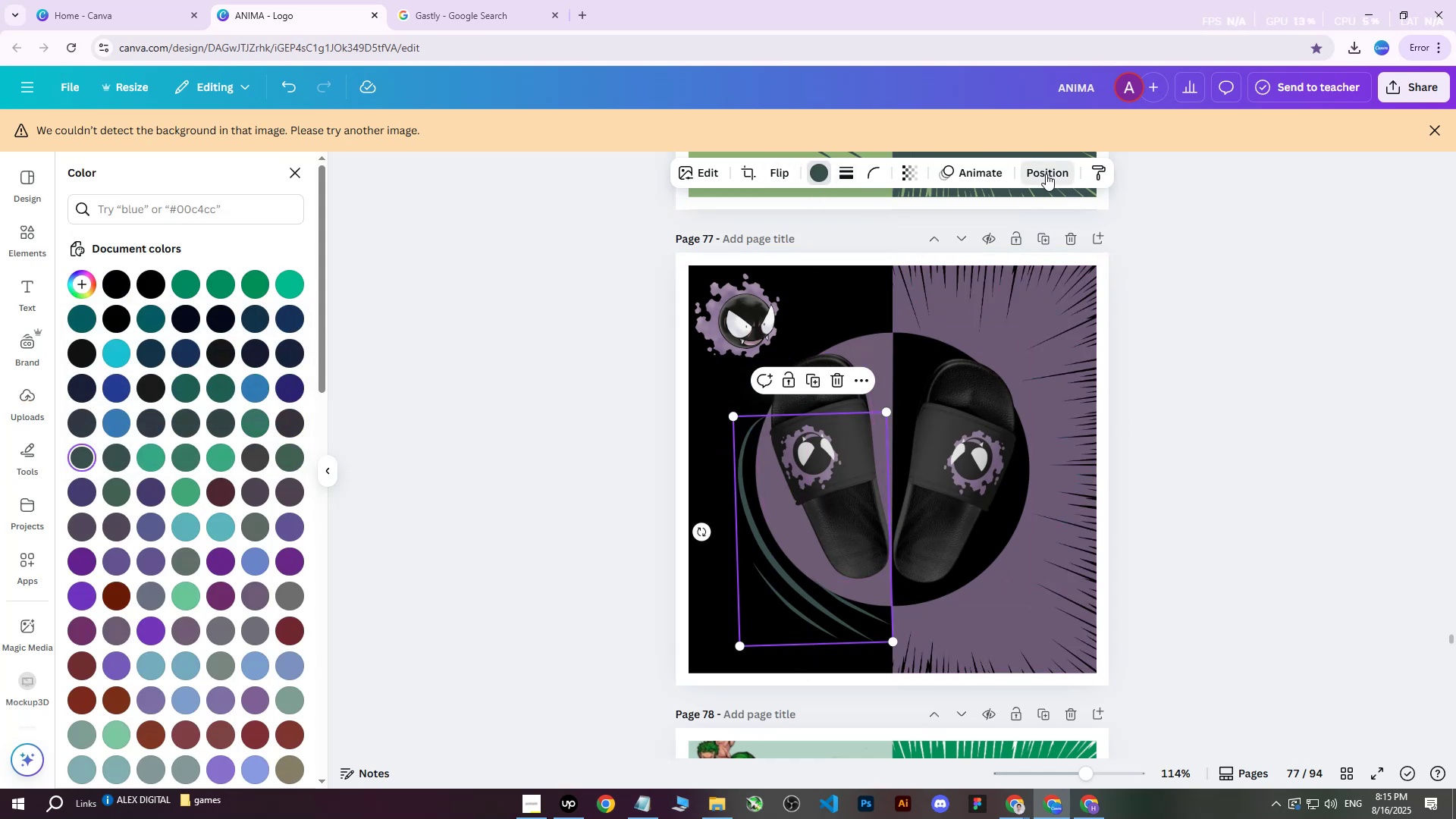 
double_click([813, 164])
 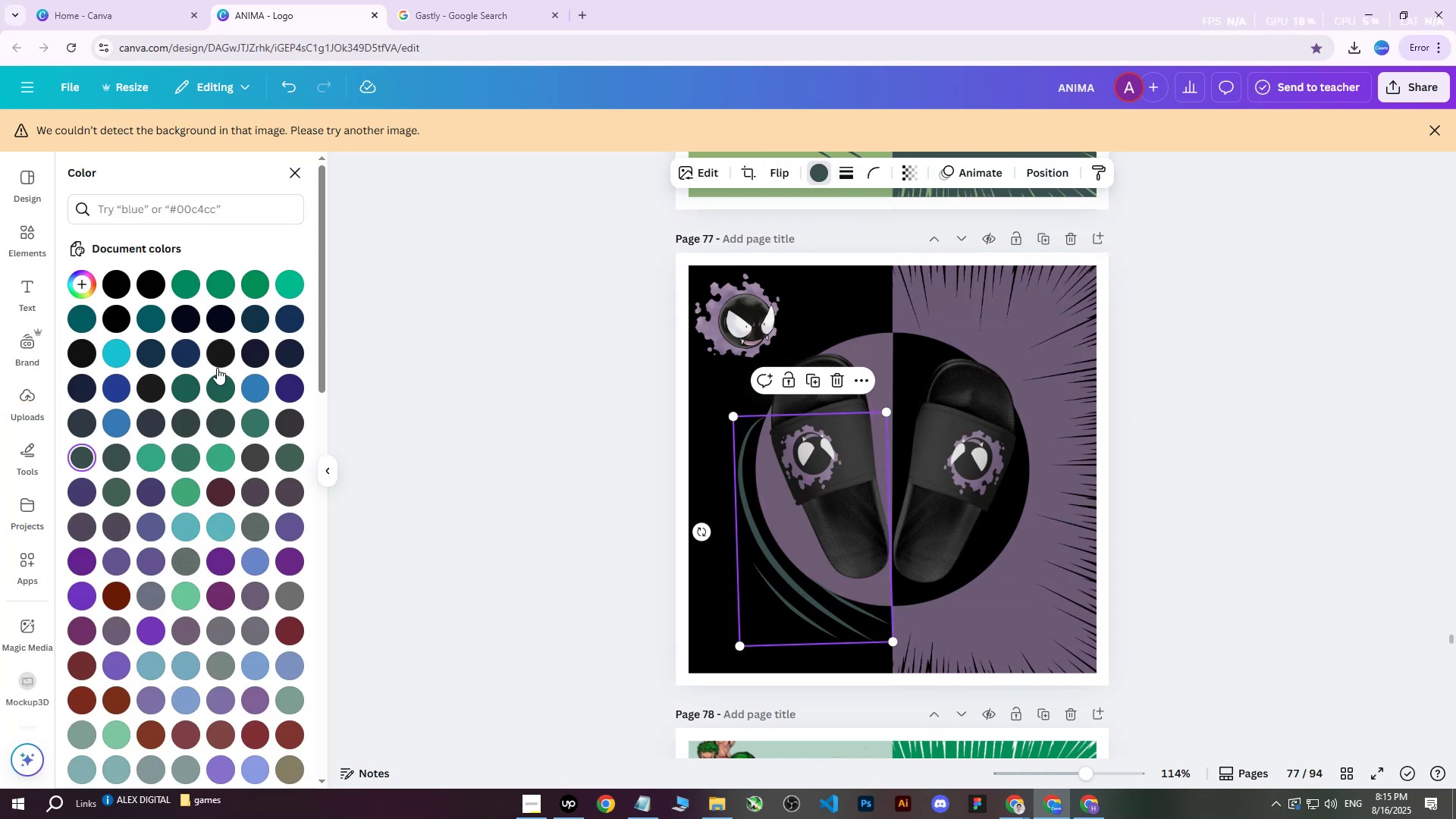 
double_click([214, 374])
 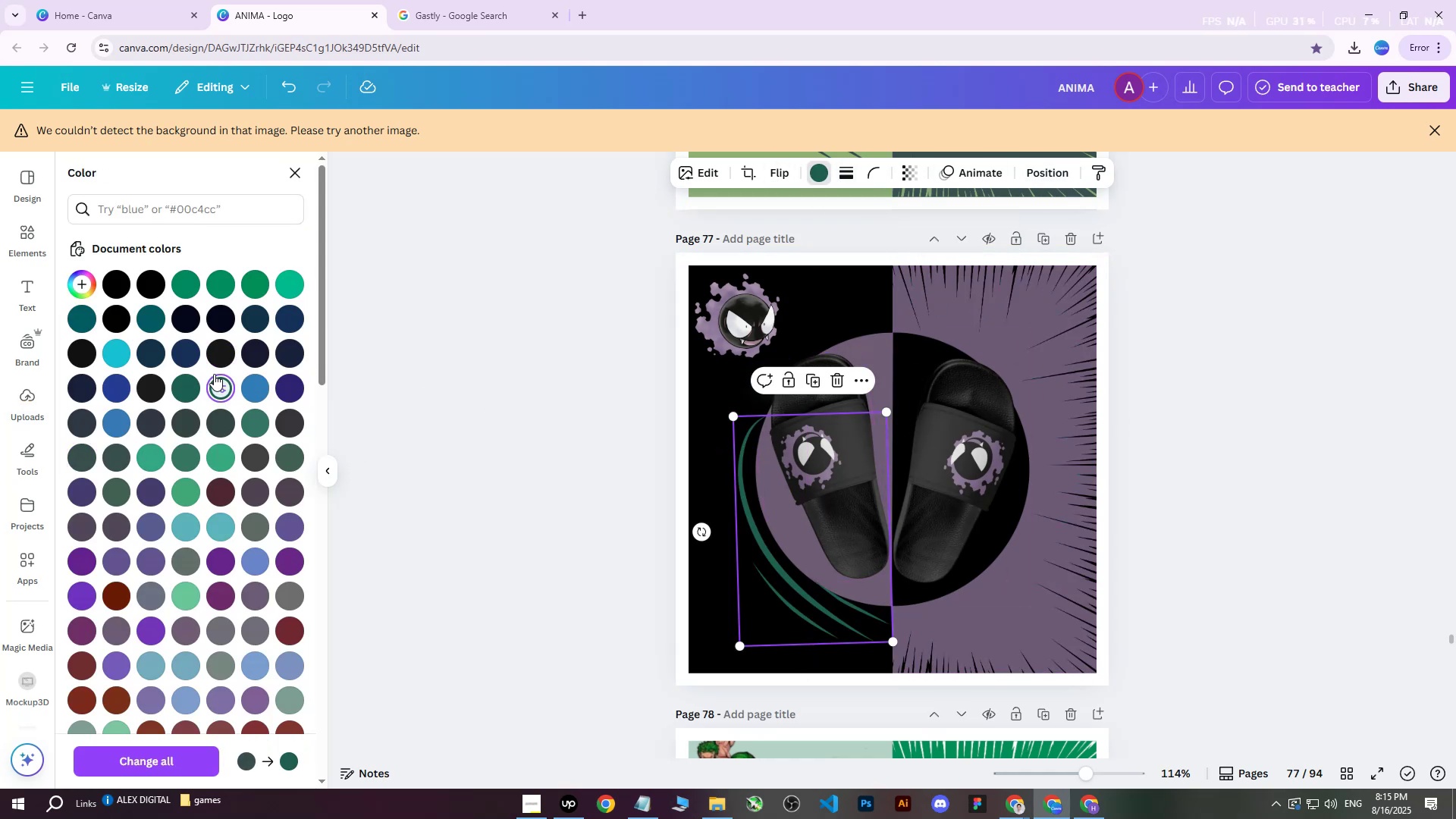 
triple_click([214, 374])
 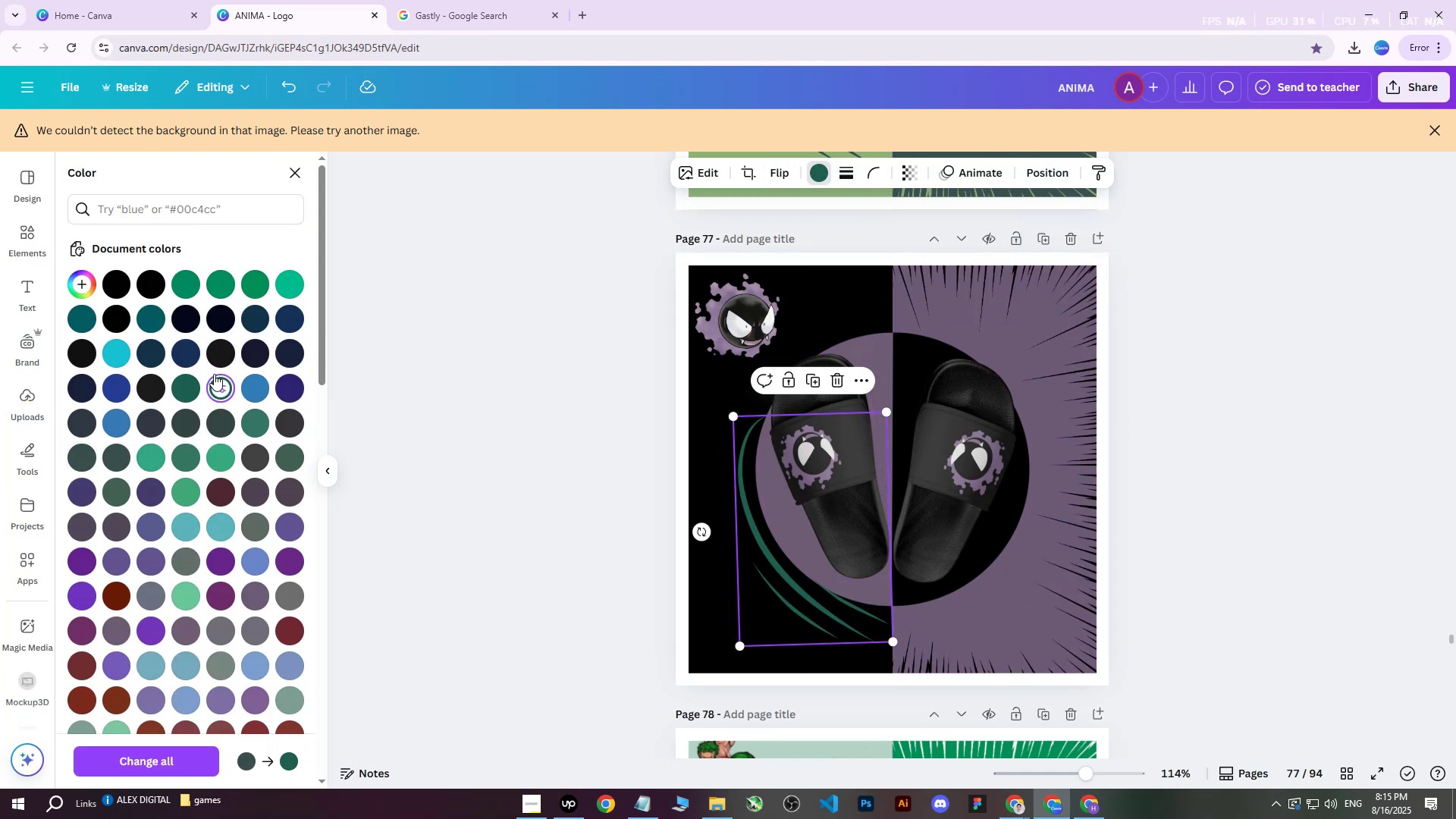 
triple_click([214, 374])
 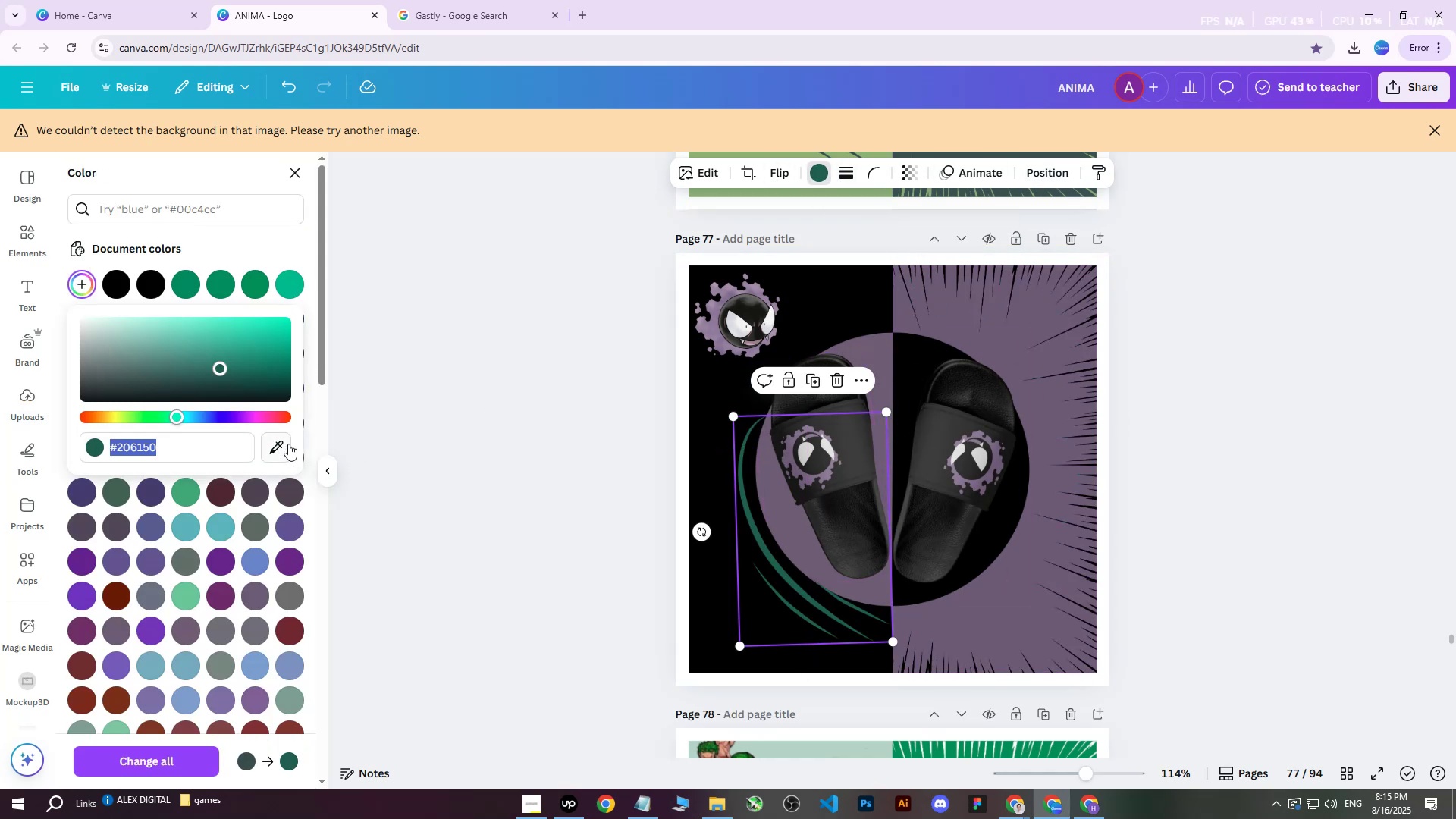 
left_click([287, 457])
 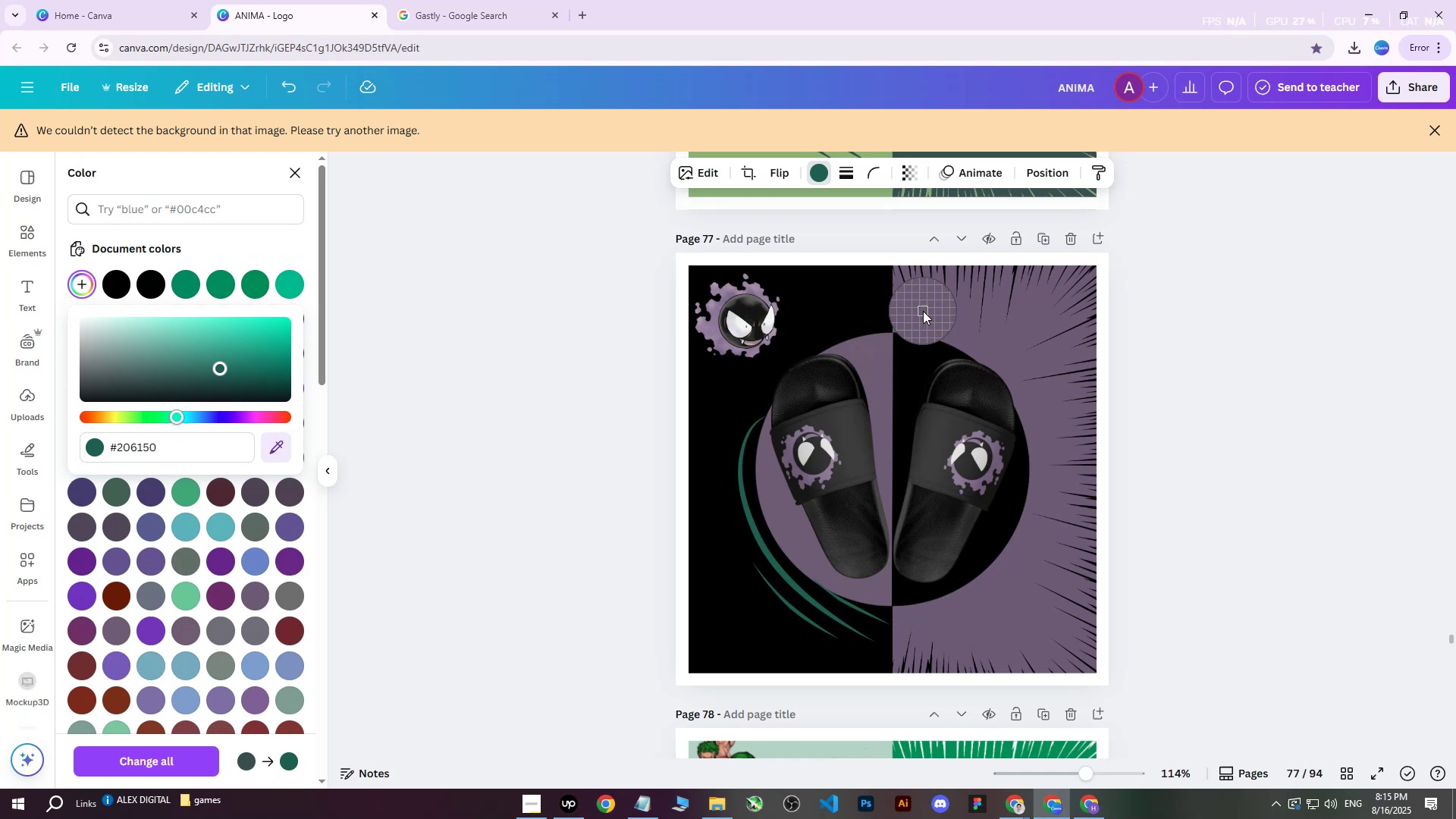 
left_click([925, 322])
 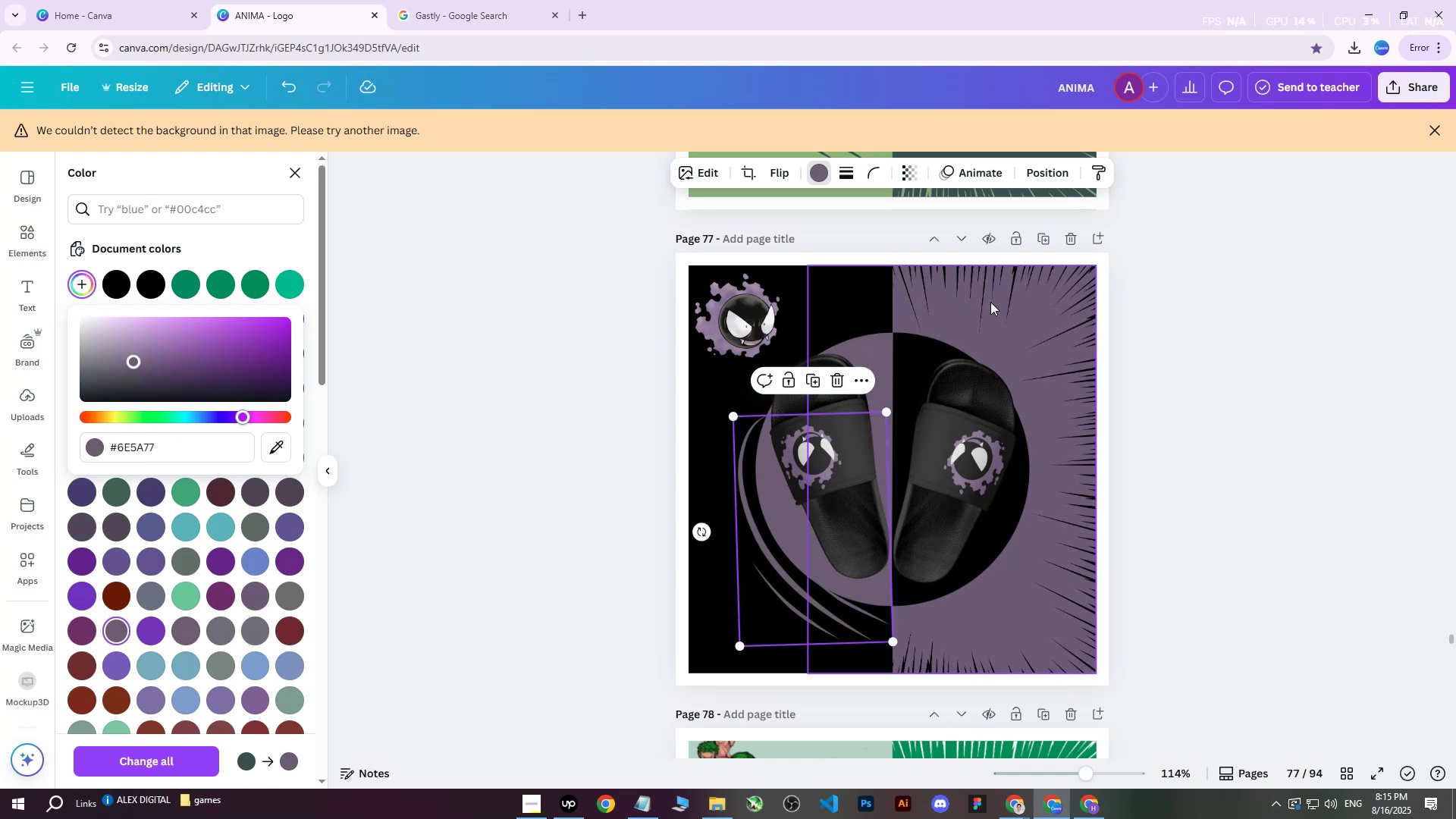 
left_click([1175, 354])
 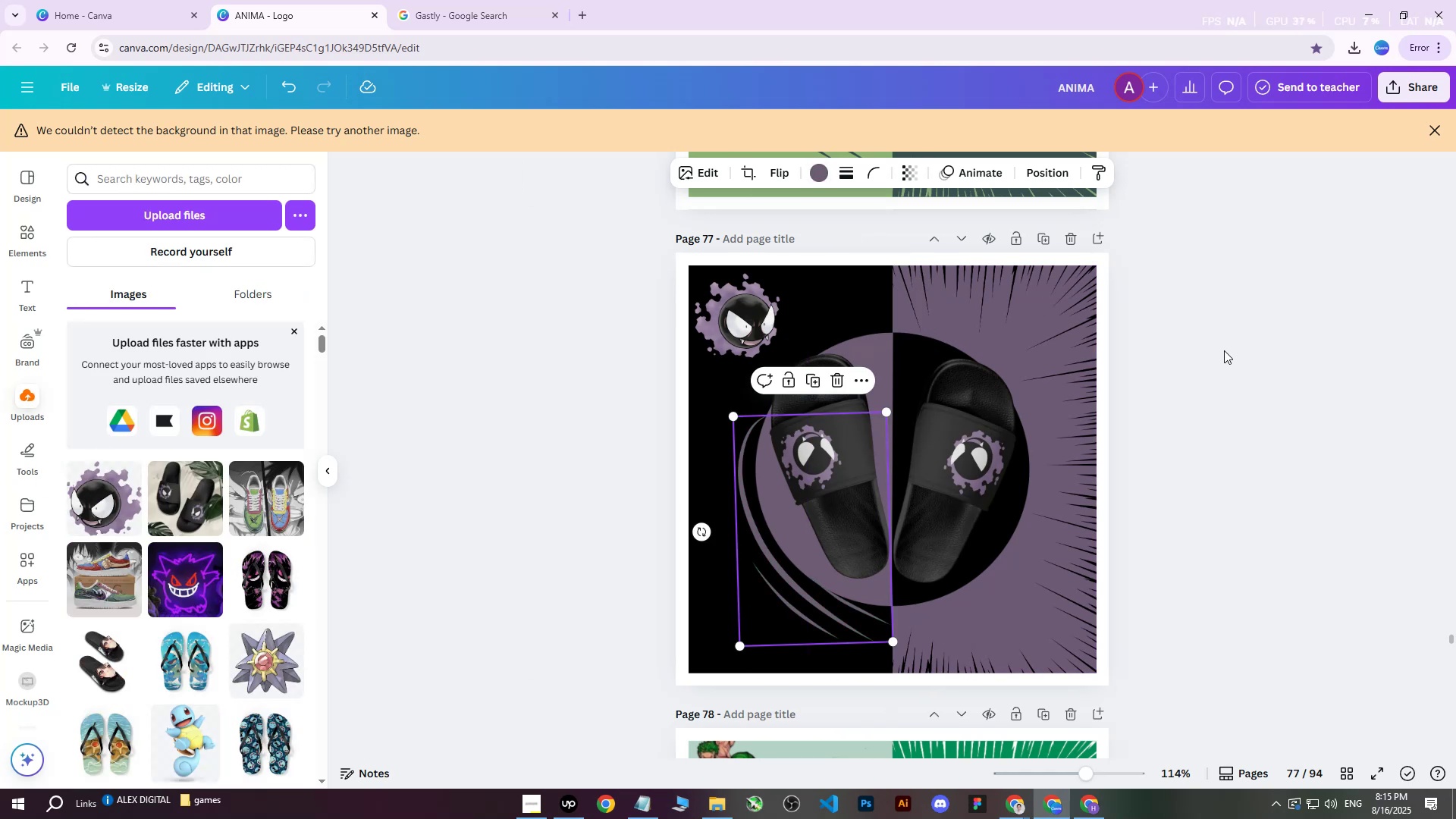 
left_click([1265, 344])
 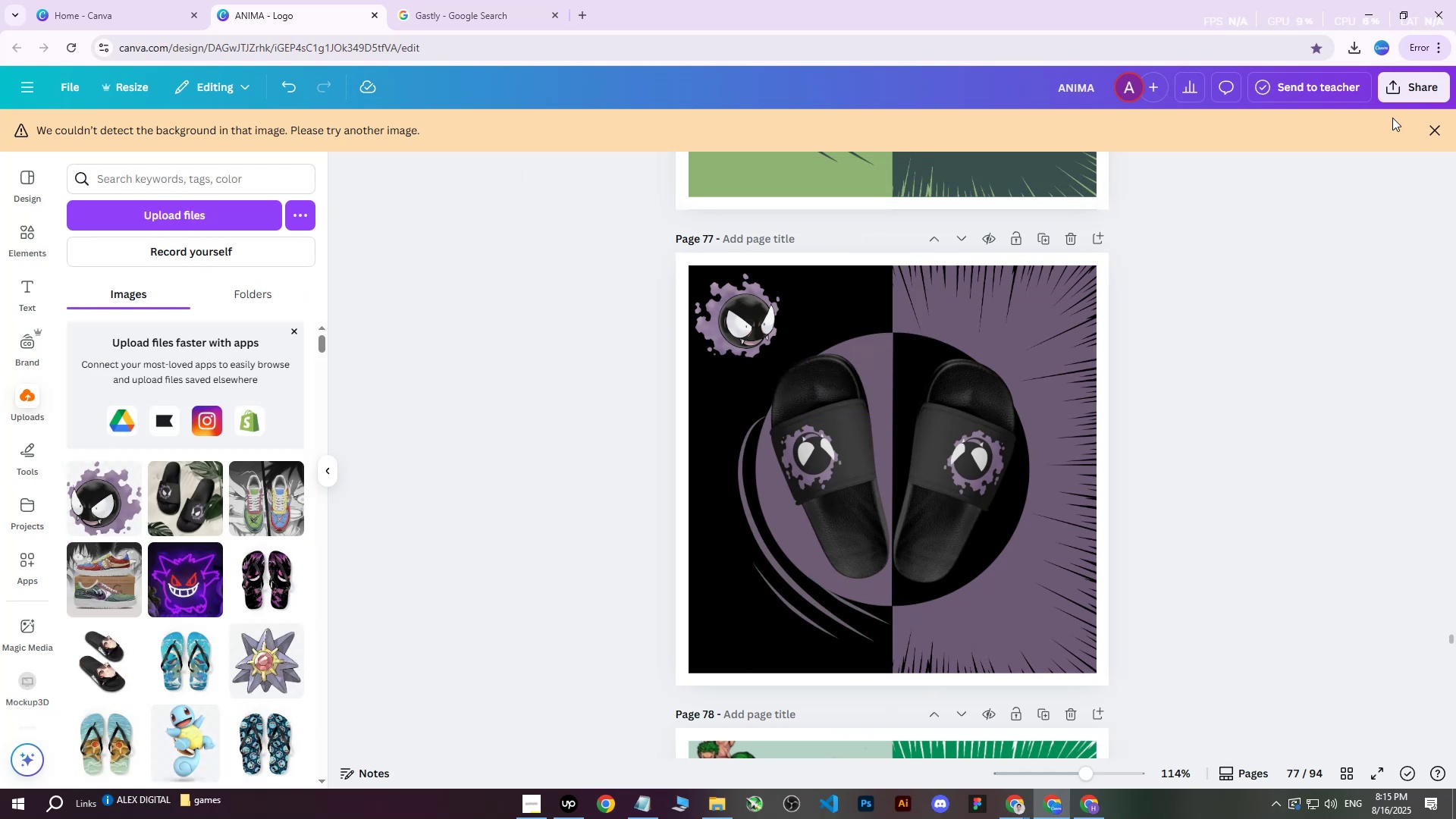 
left_click([1407, 82])
 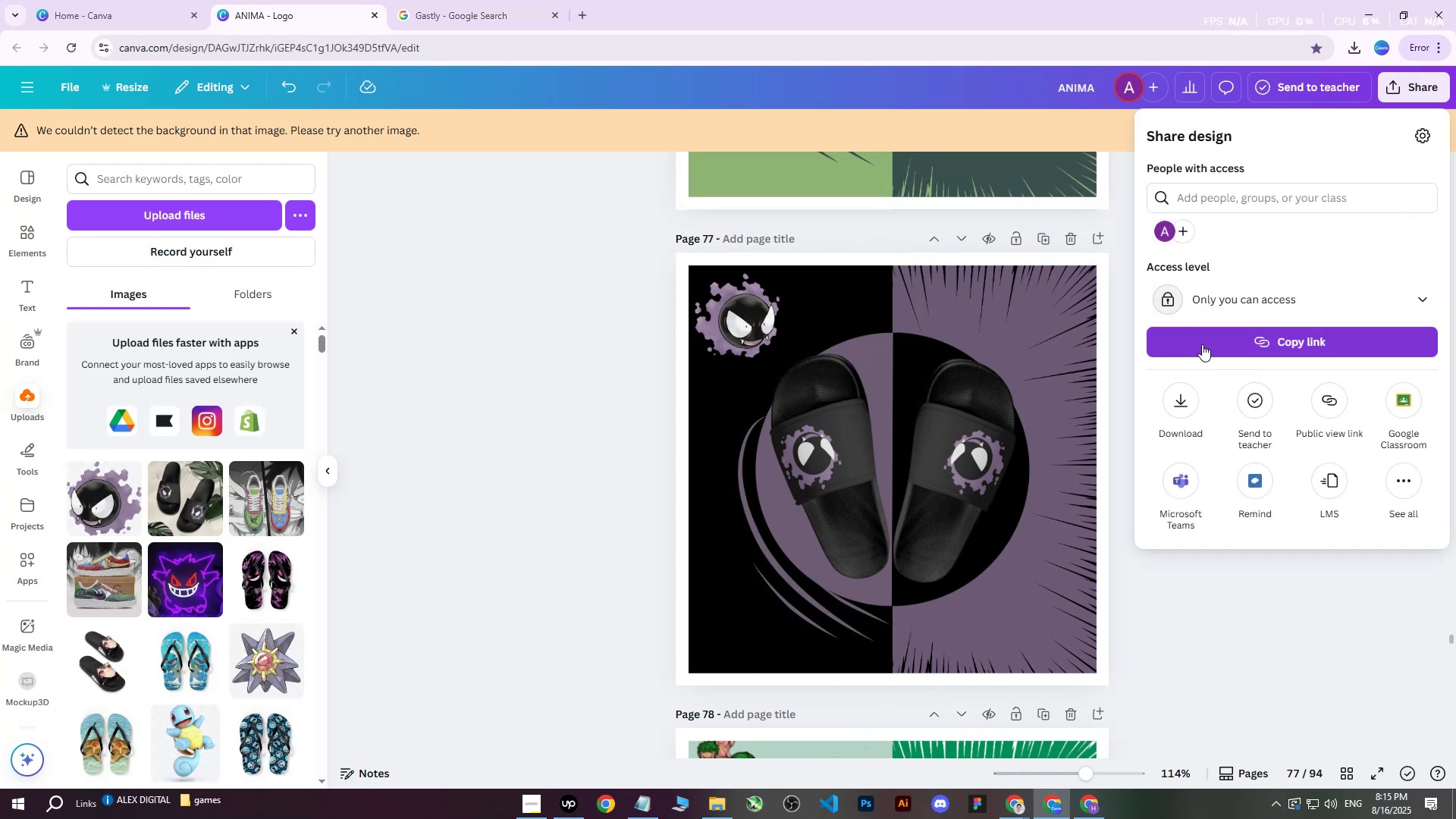 
left_click([1202, 344])
 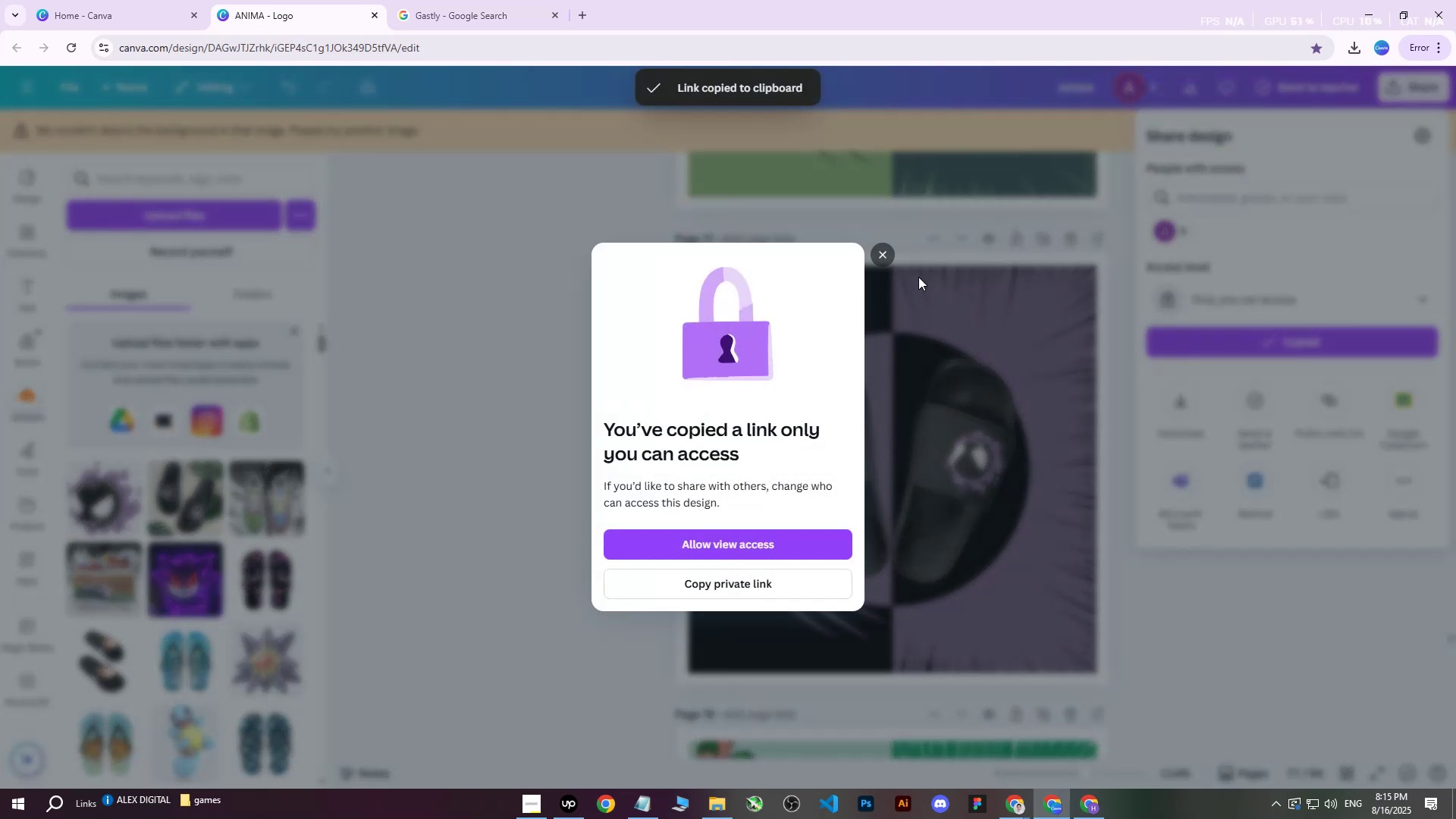 
left_click([874, 259])
 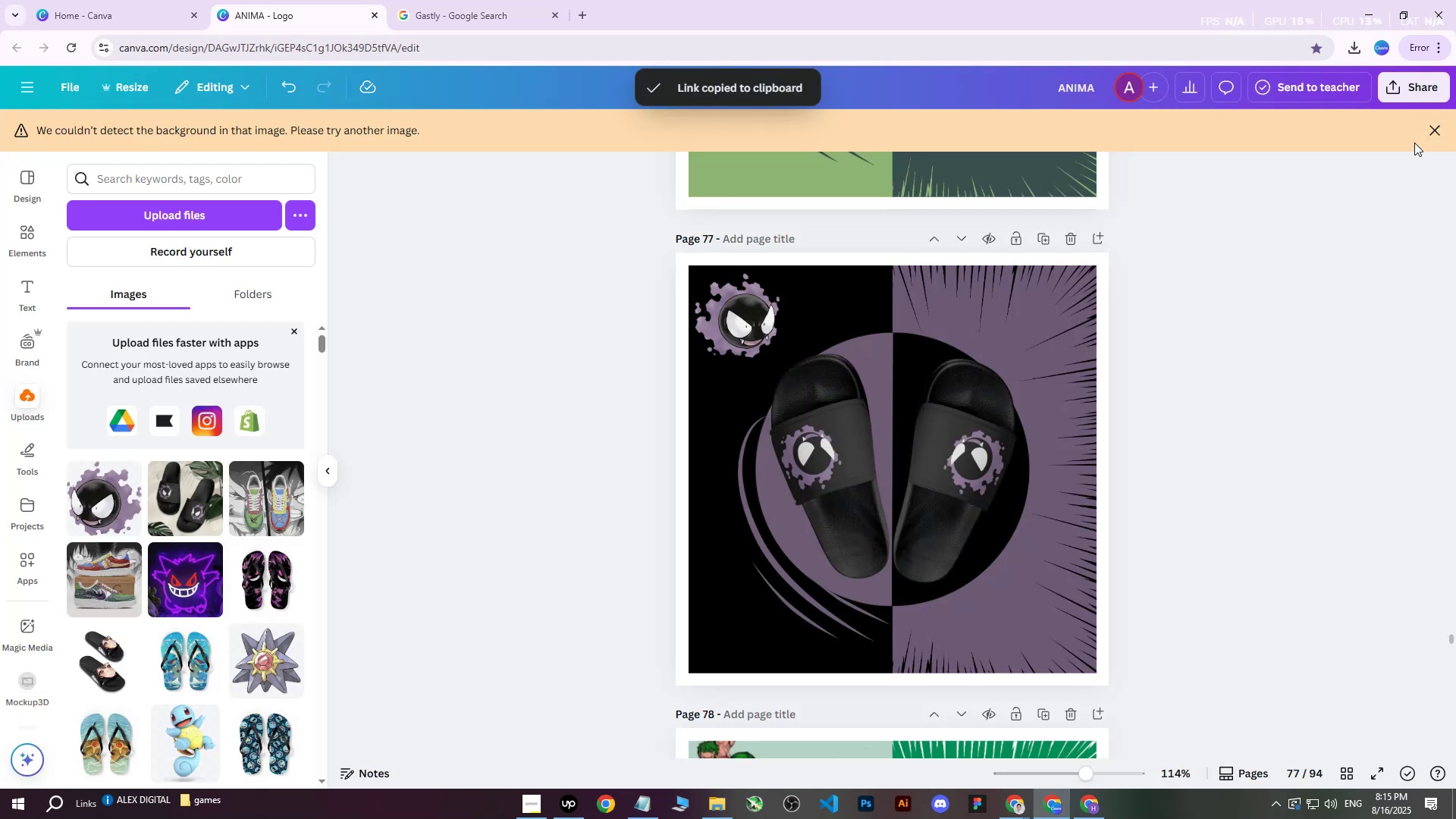 
left_click([1420, 96])
 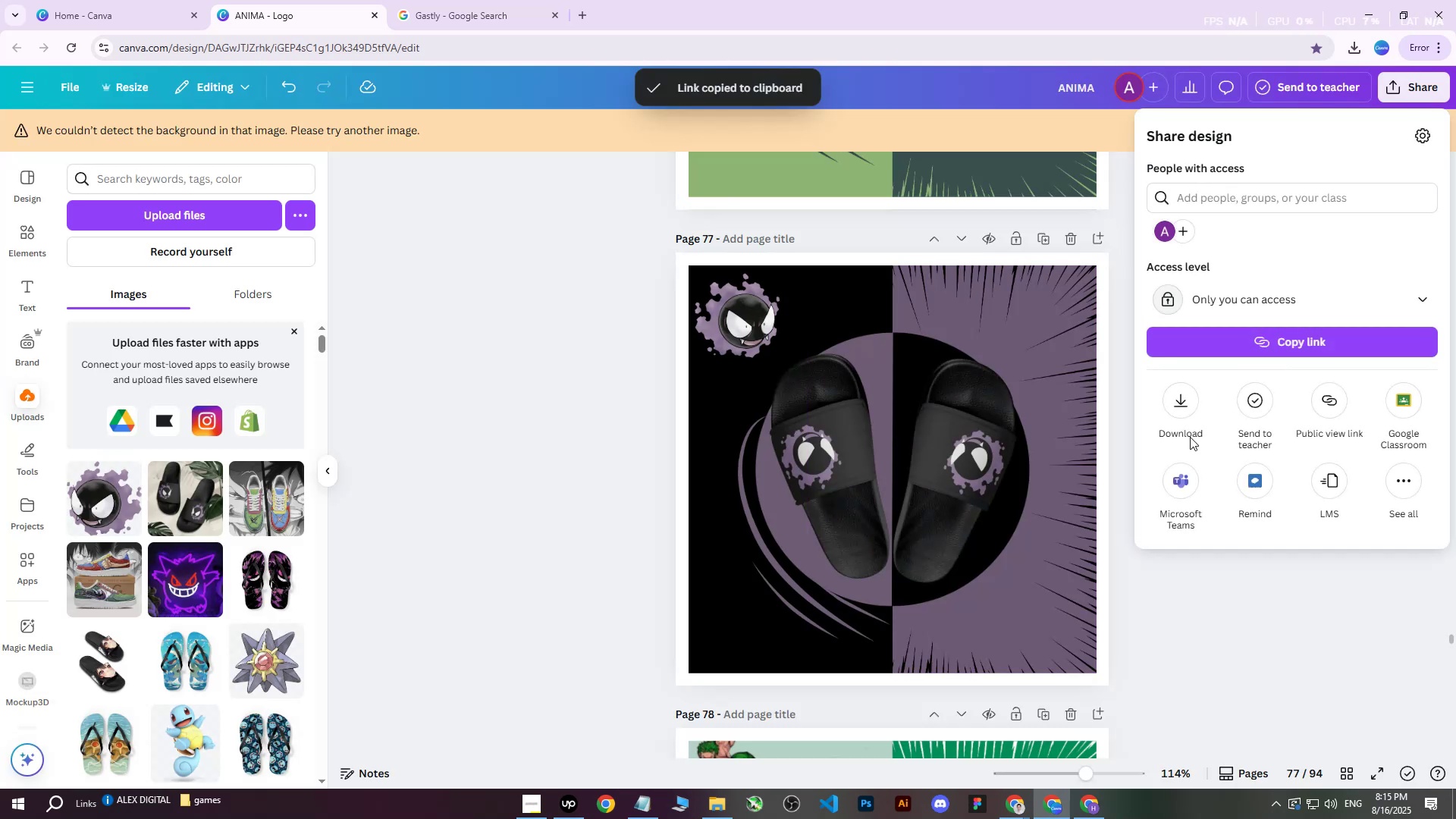 
left_click([1172, 410])
 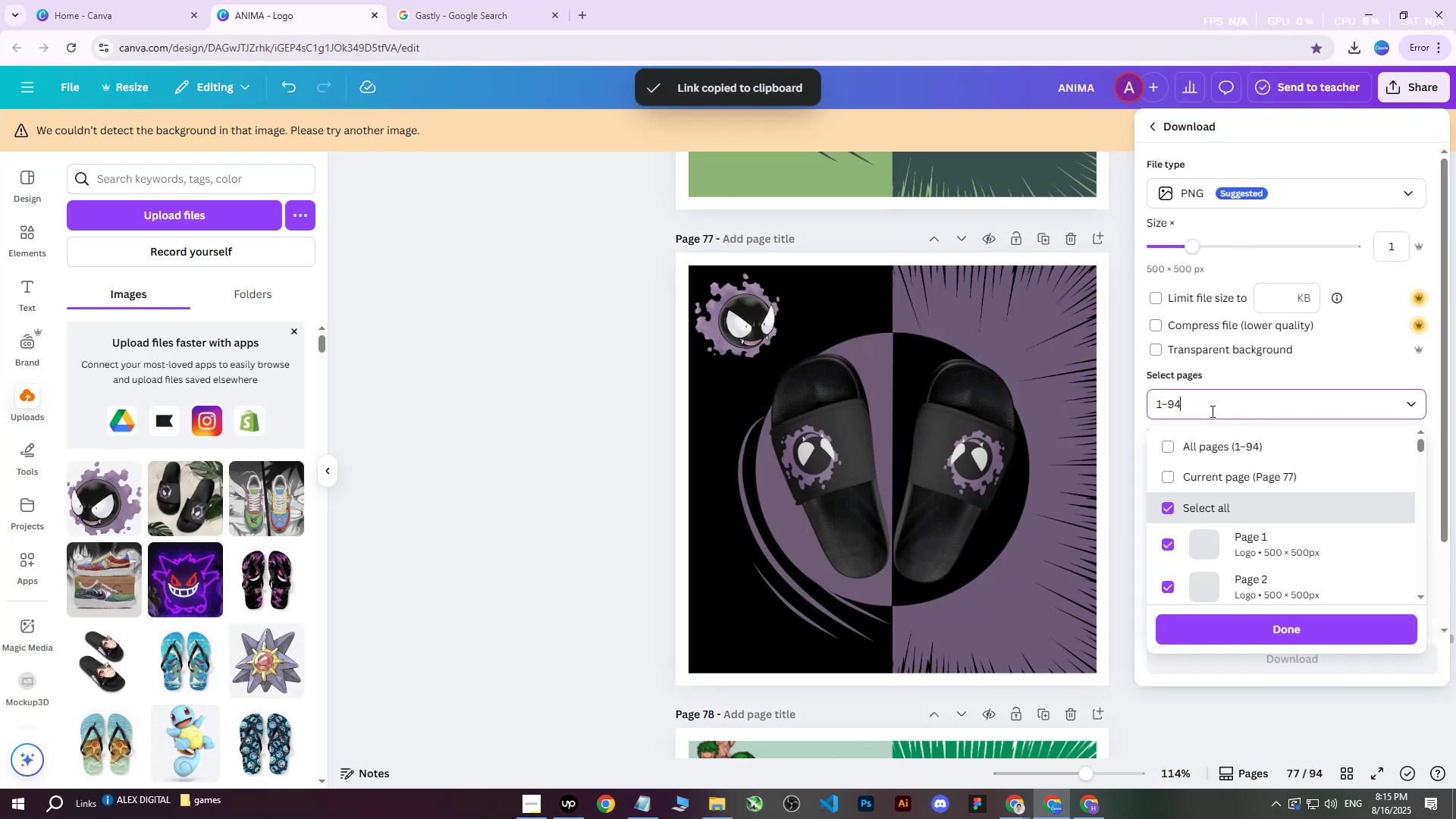 
double_click([1209, 447])
 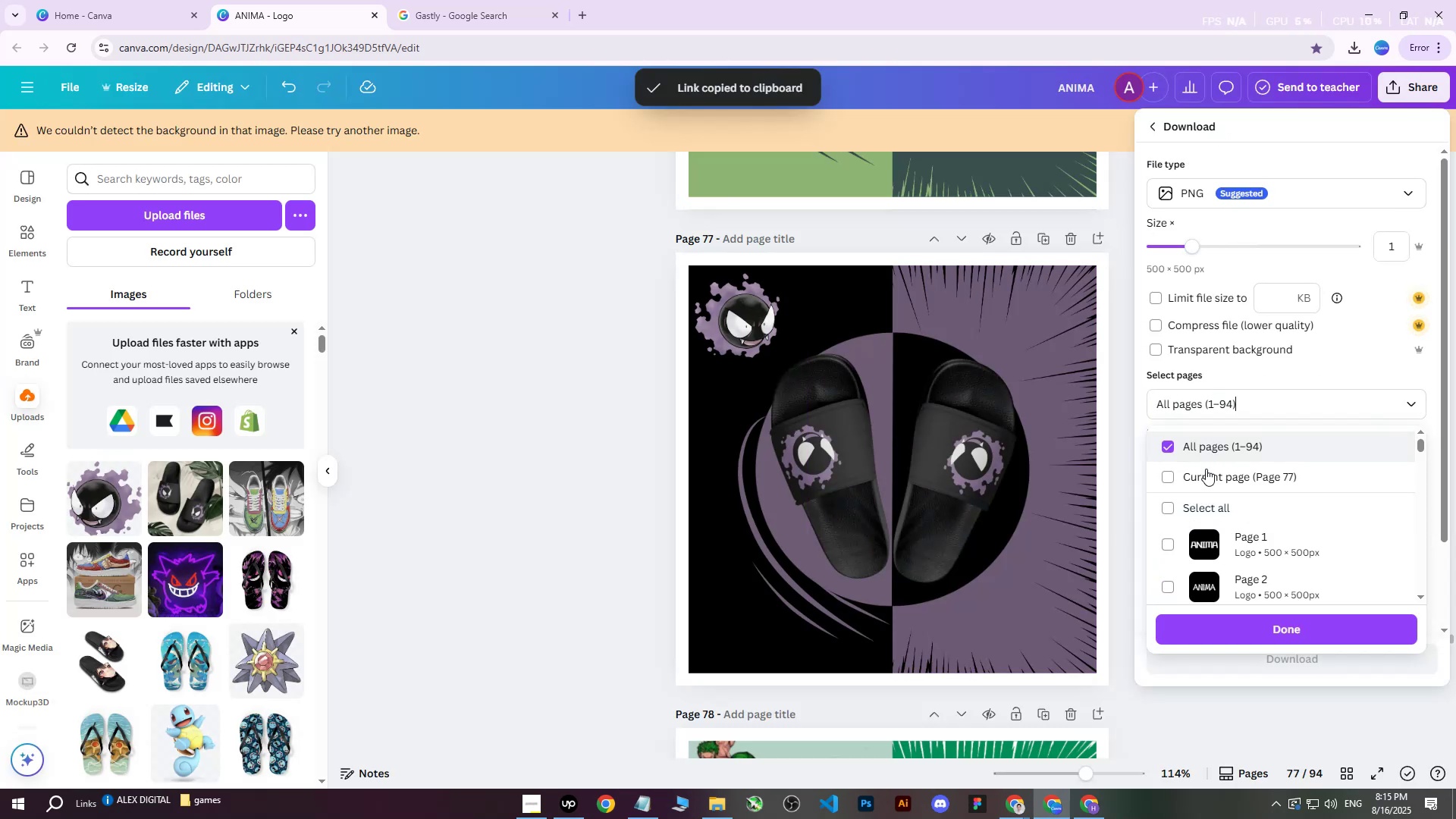 
triple_click([1205, 469])
 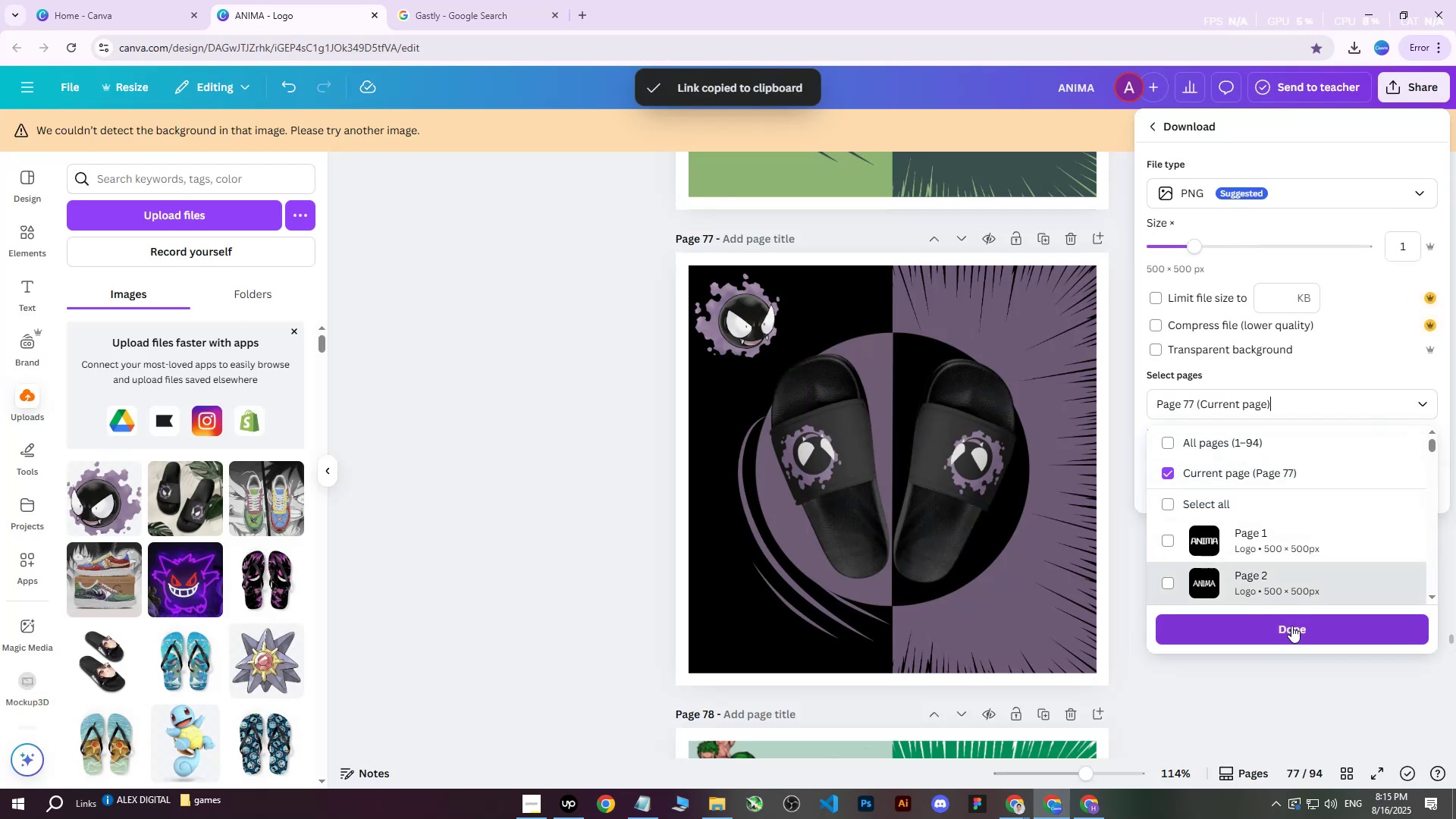 
left_click([1285, 632])
 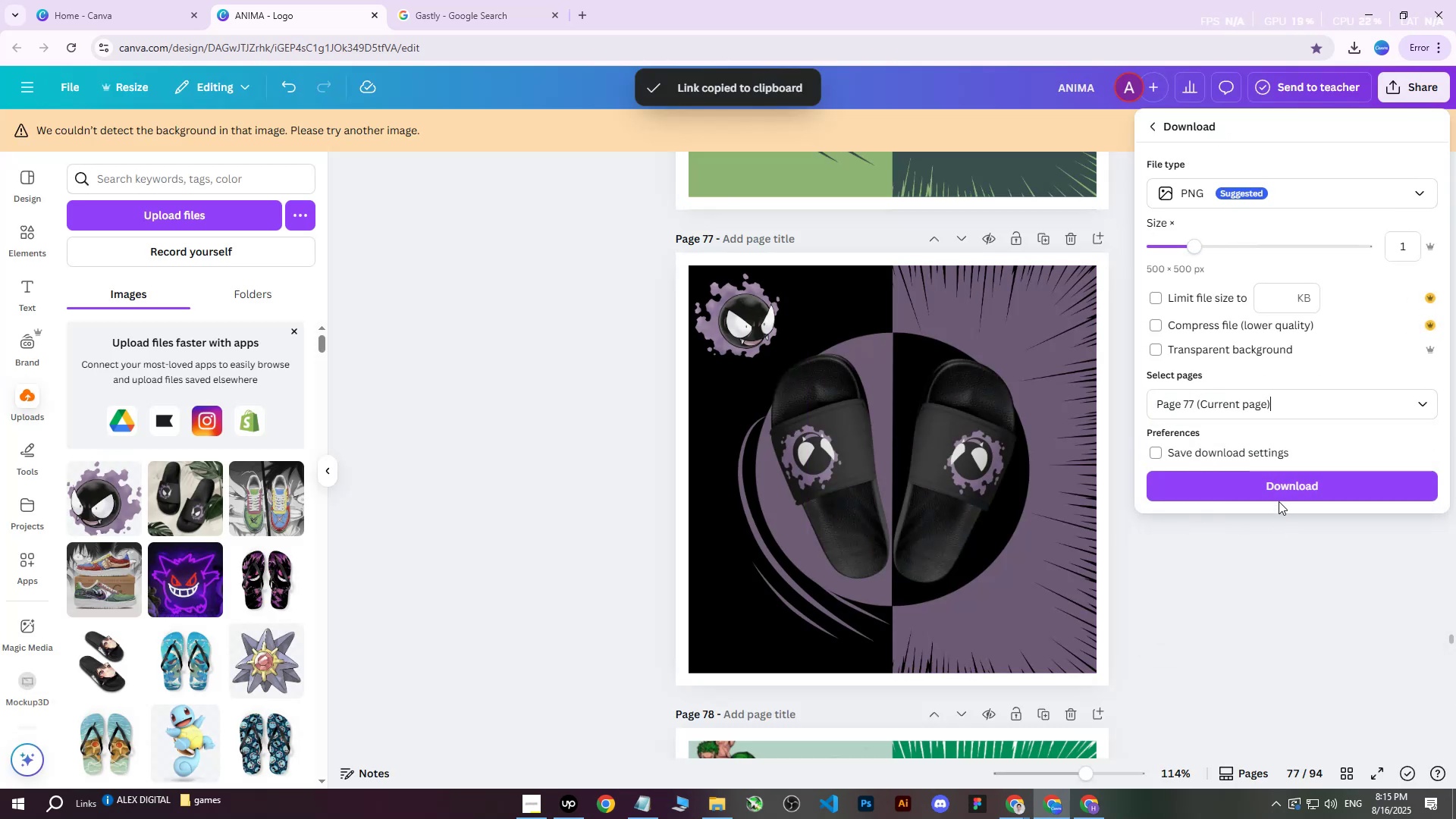 
left_click([1279, 497])
 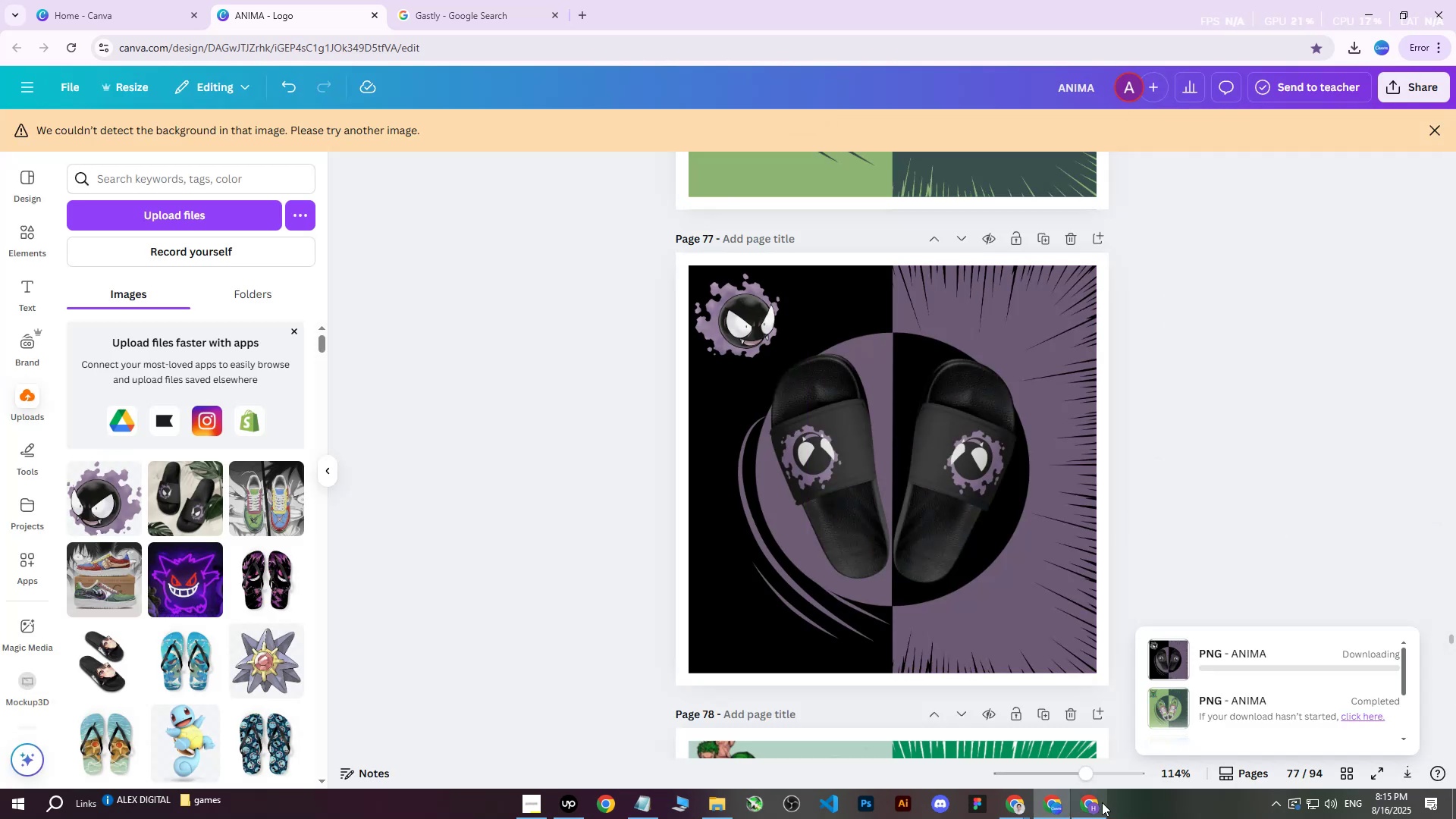 
left_click([1102, 802])
 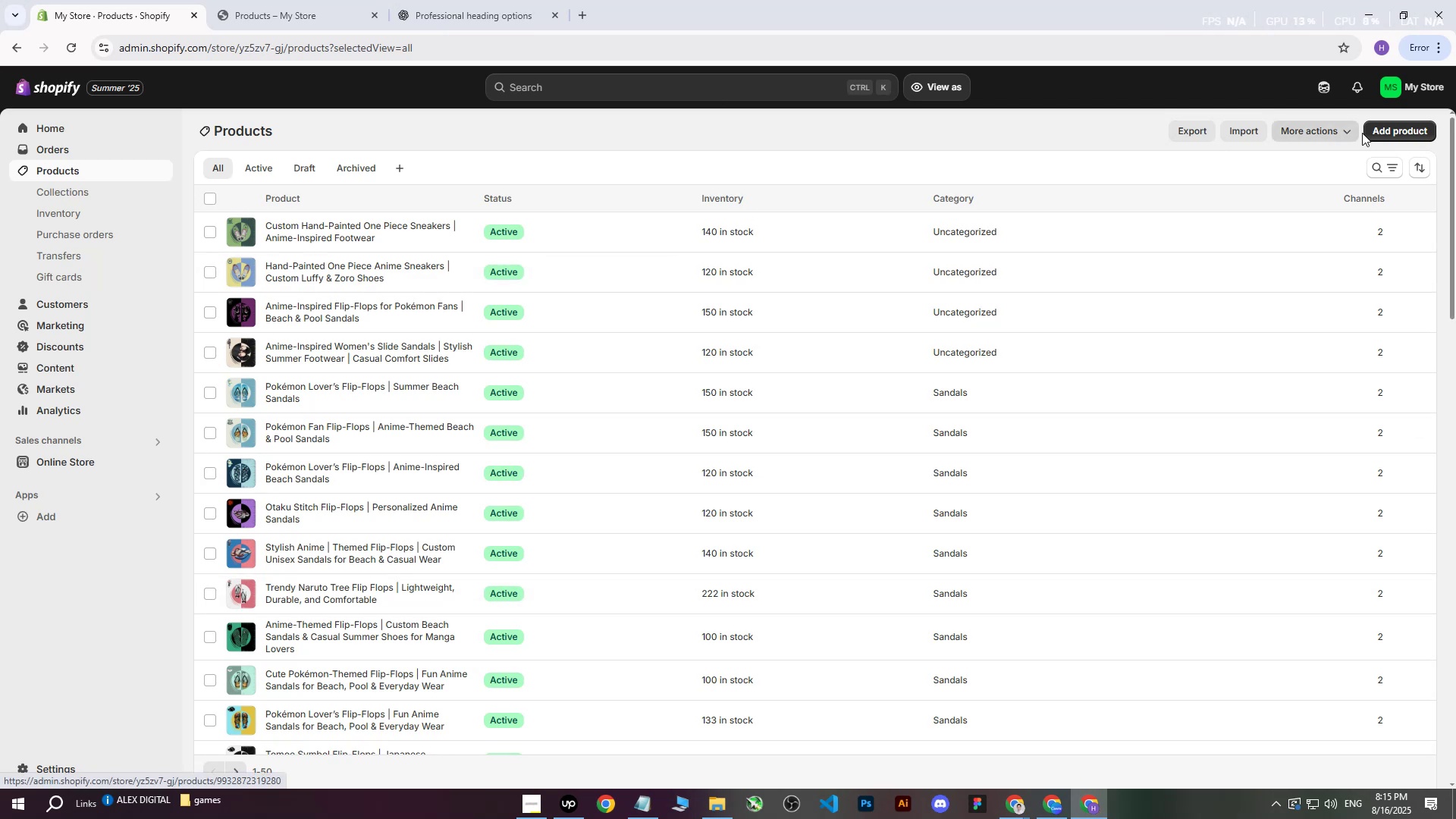 
left_click([1401, 129])
 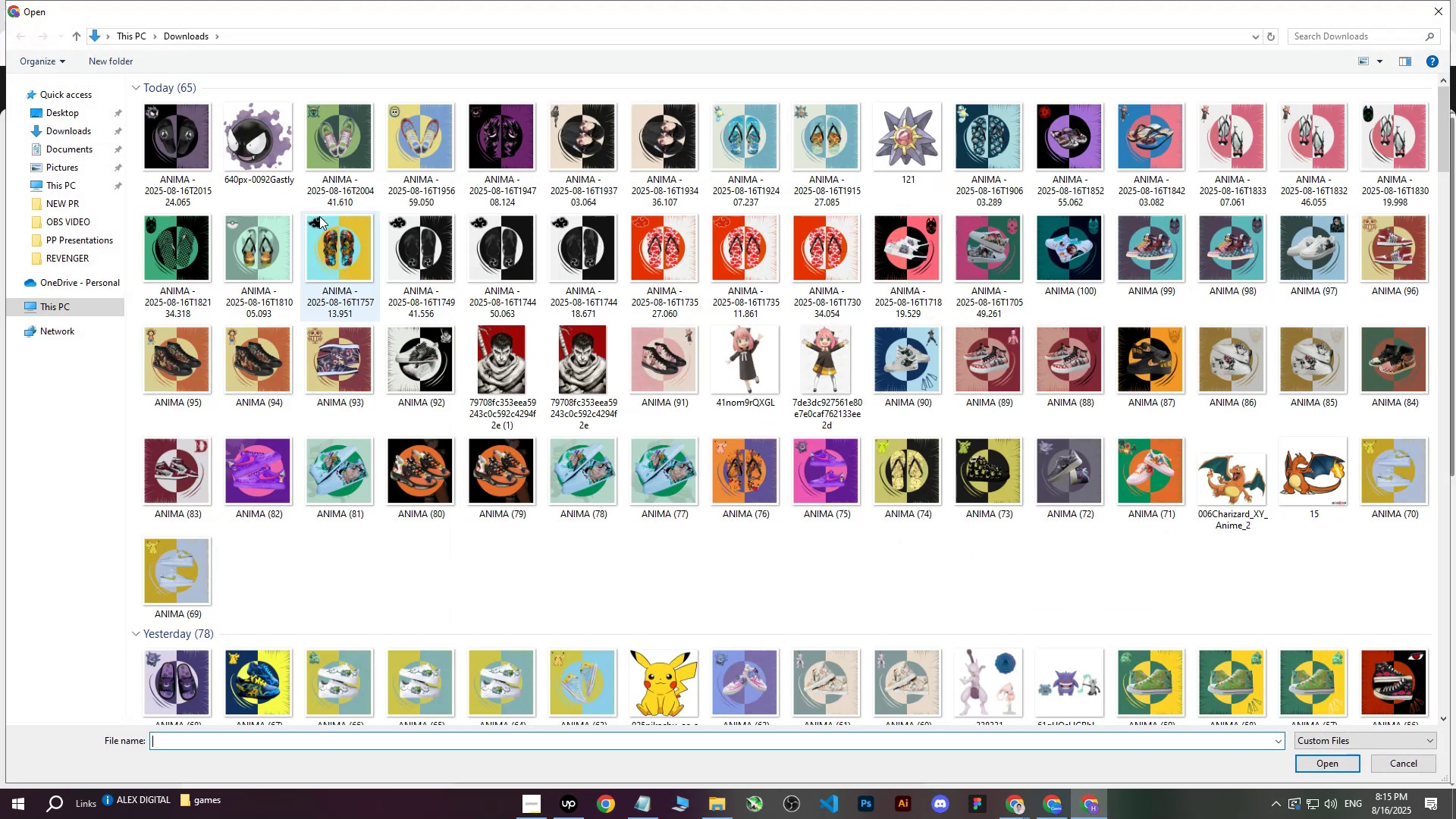 
left_click([177, 140])
 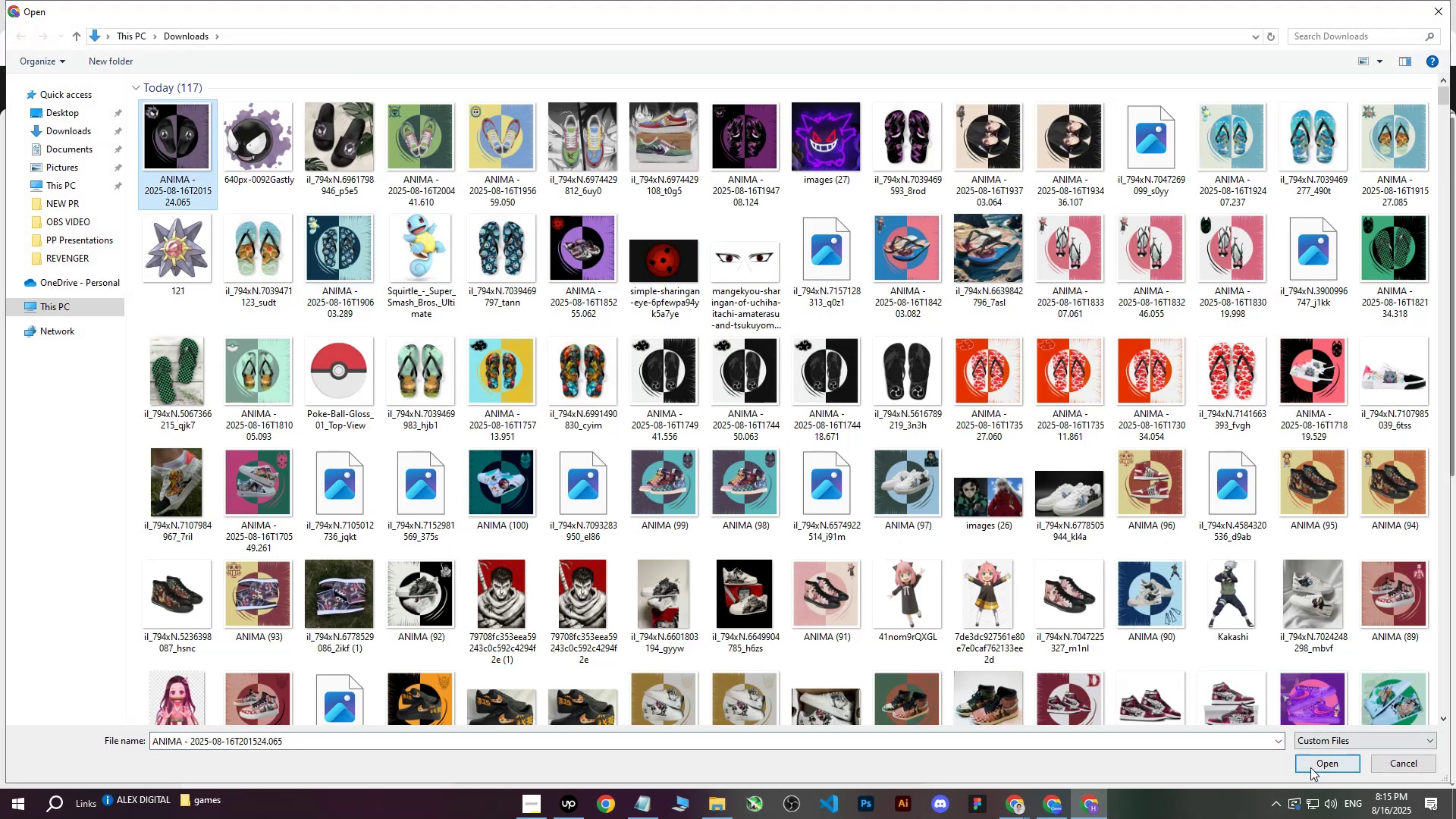 
left_click([1310, 768])
 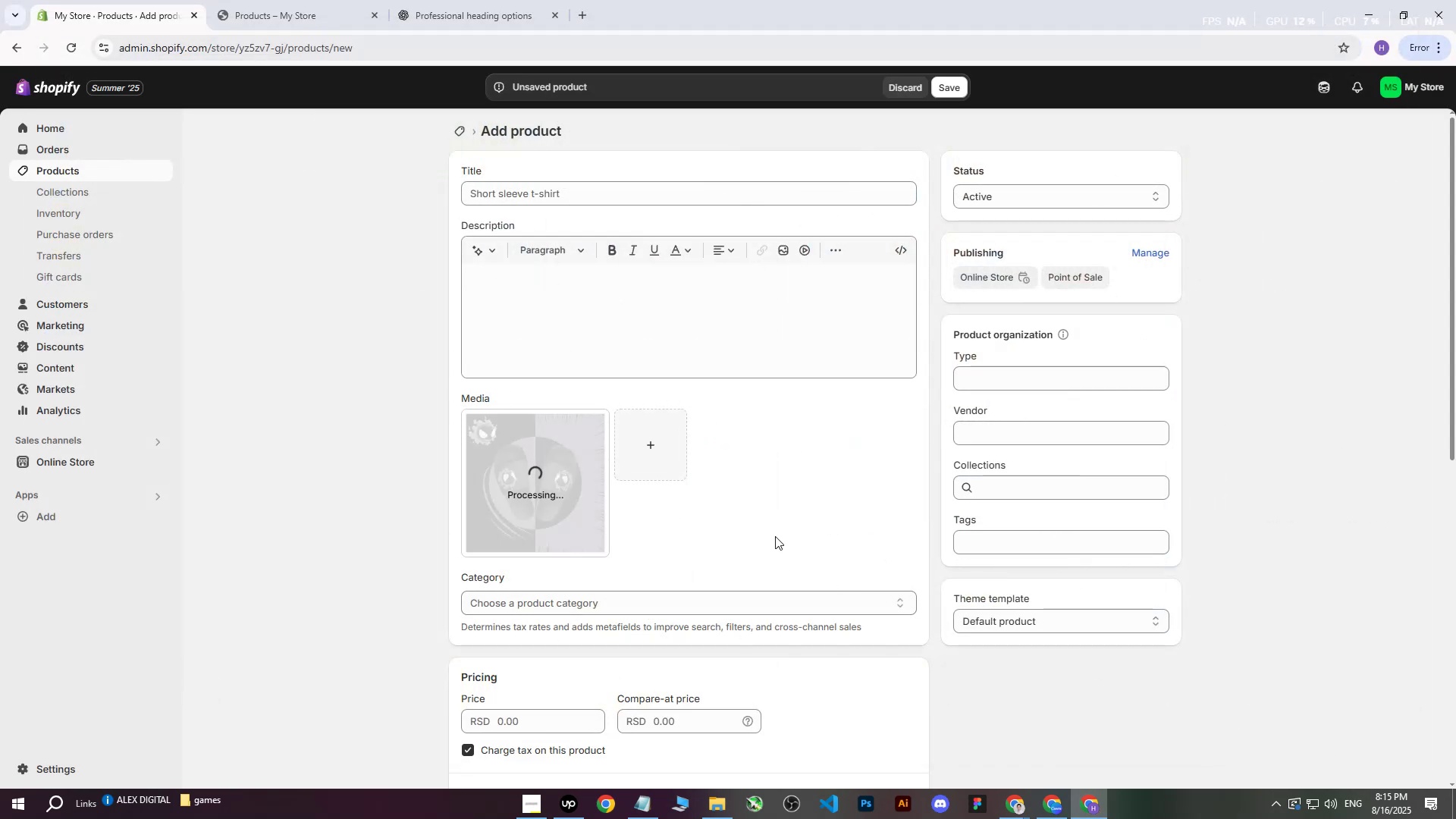 
wait(5.14)
 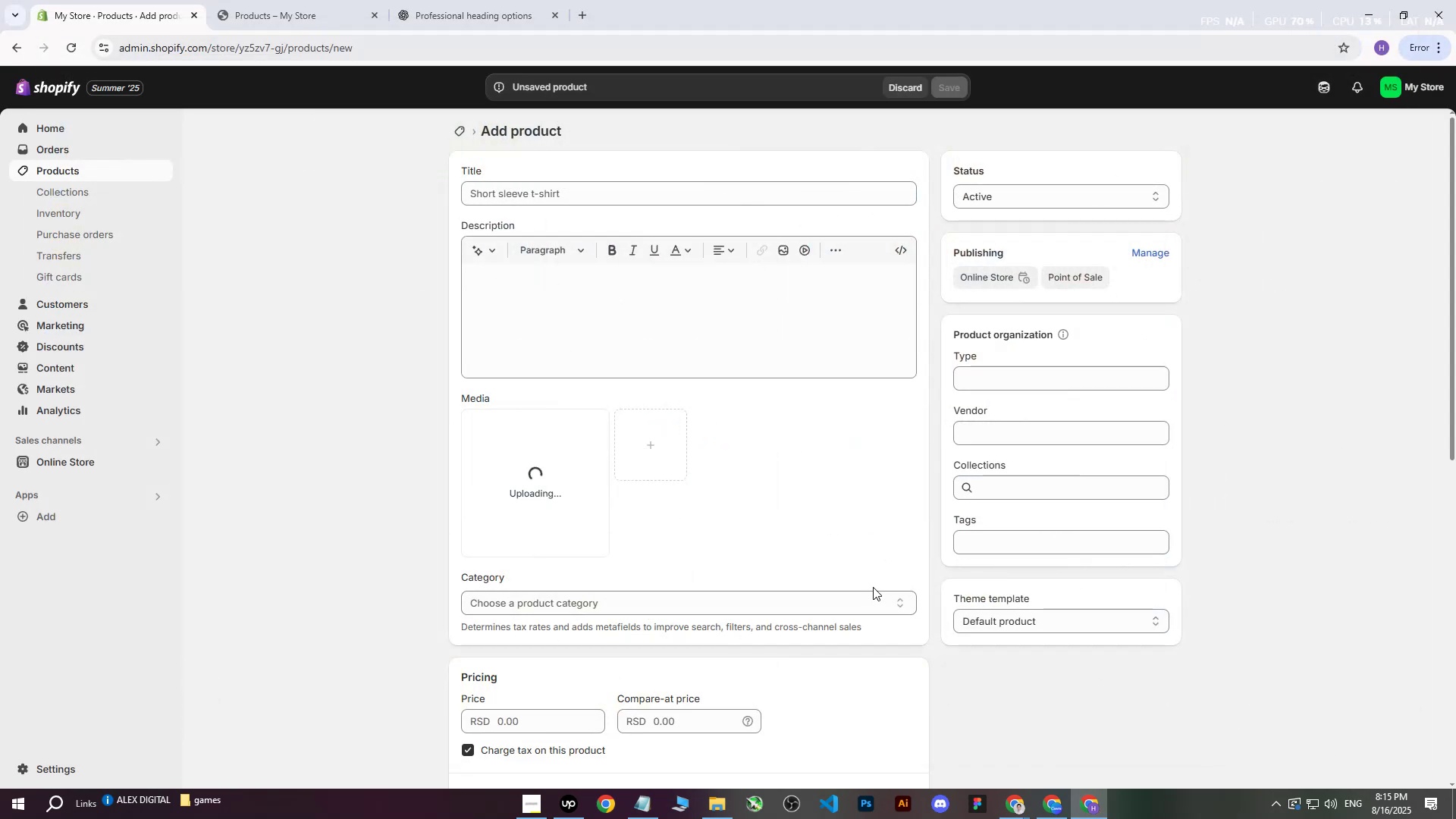 
left_click([926, 747])
 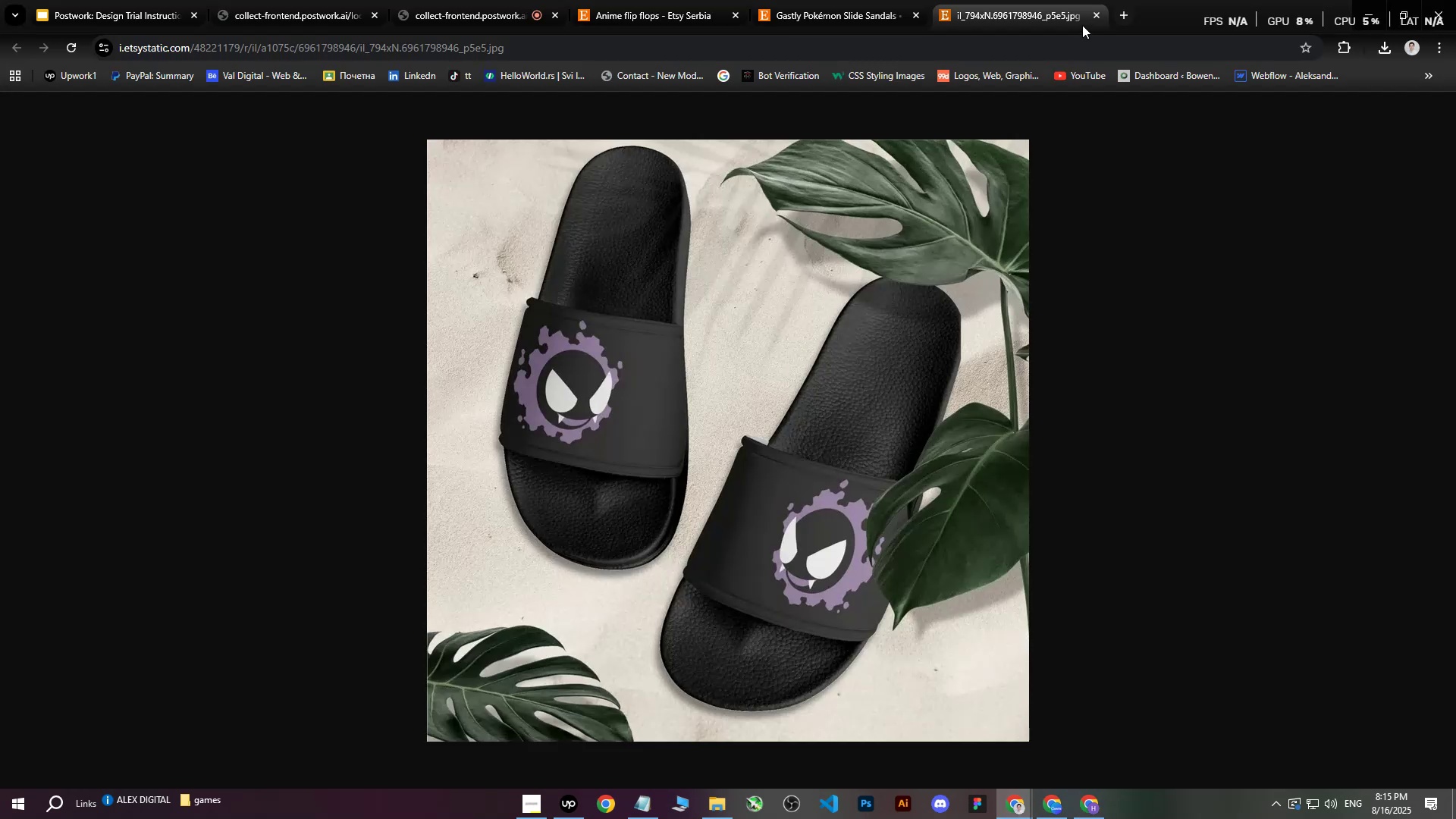 
left_click([1102, 17])
 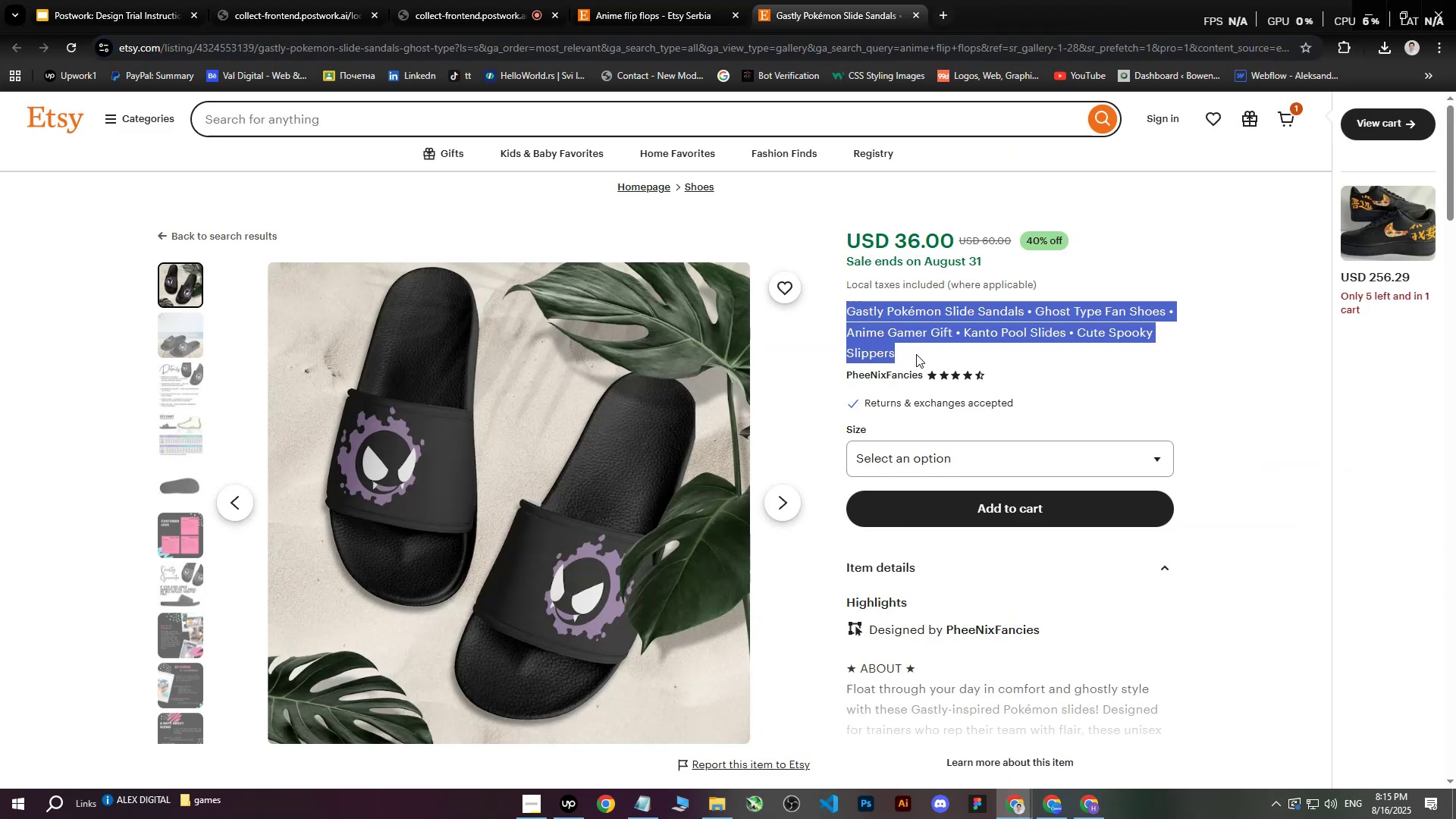 
key(Control+ControlLeft)
 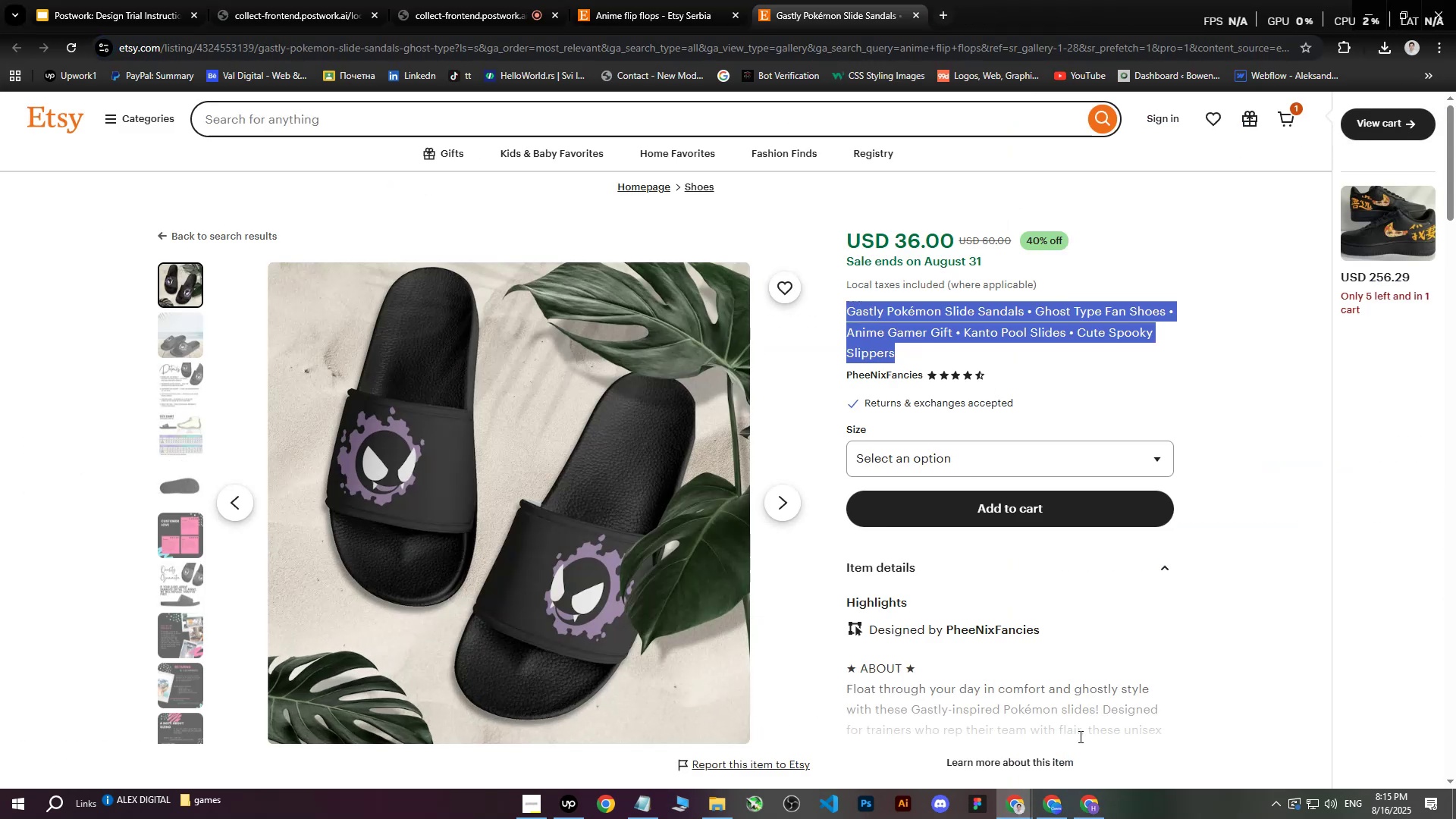 
key(Control+C)
 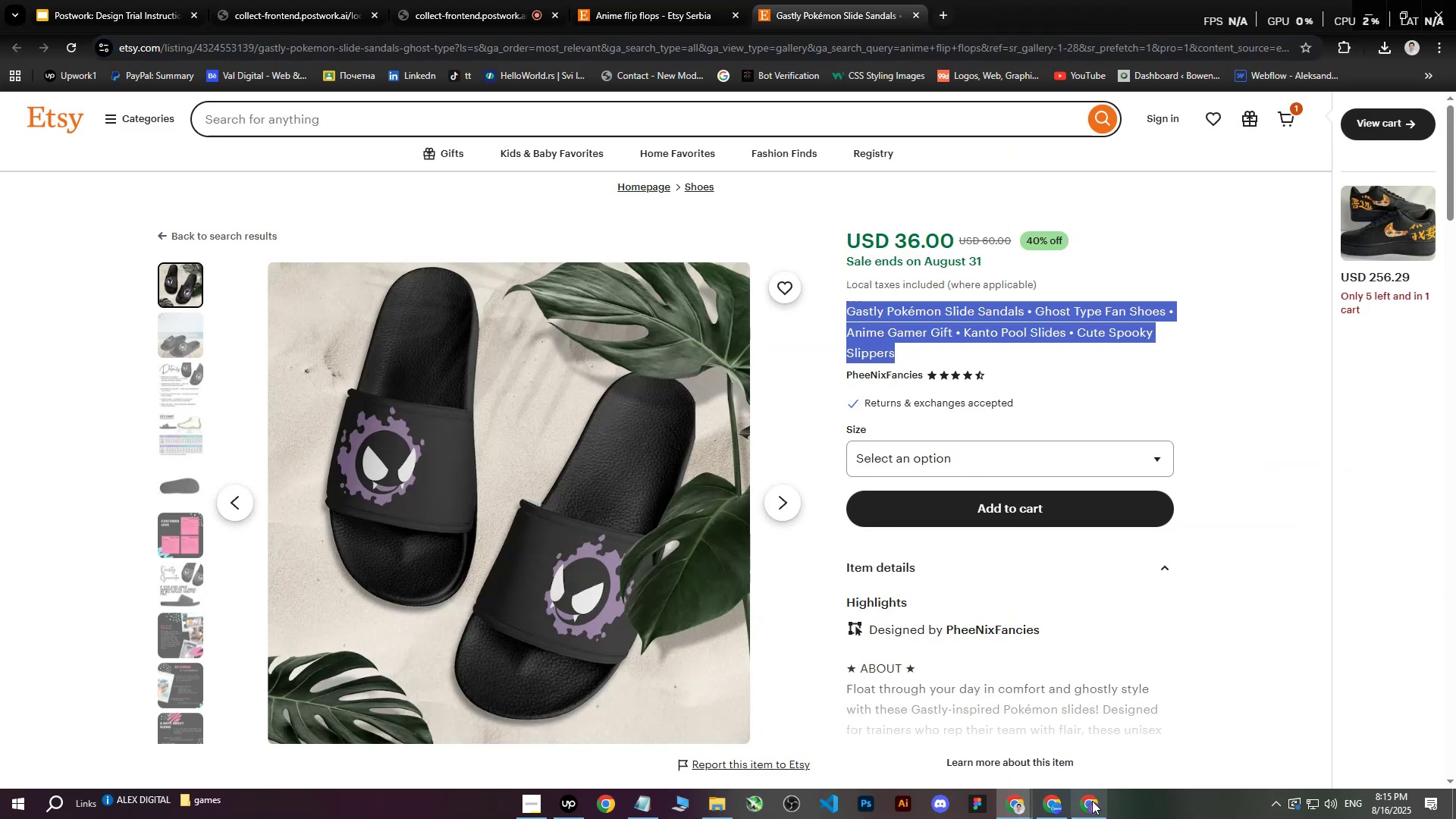 
left_click([1092, 801])
 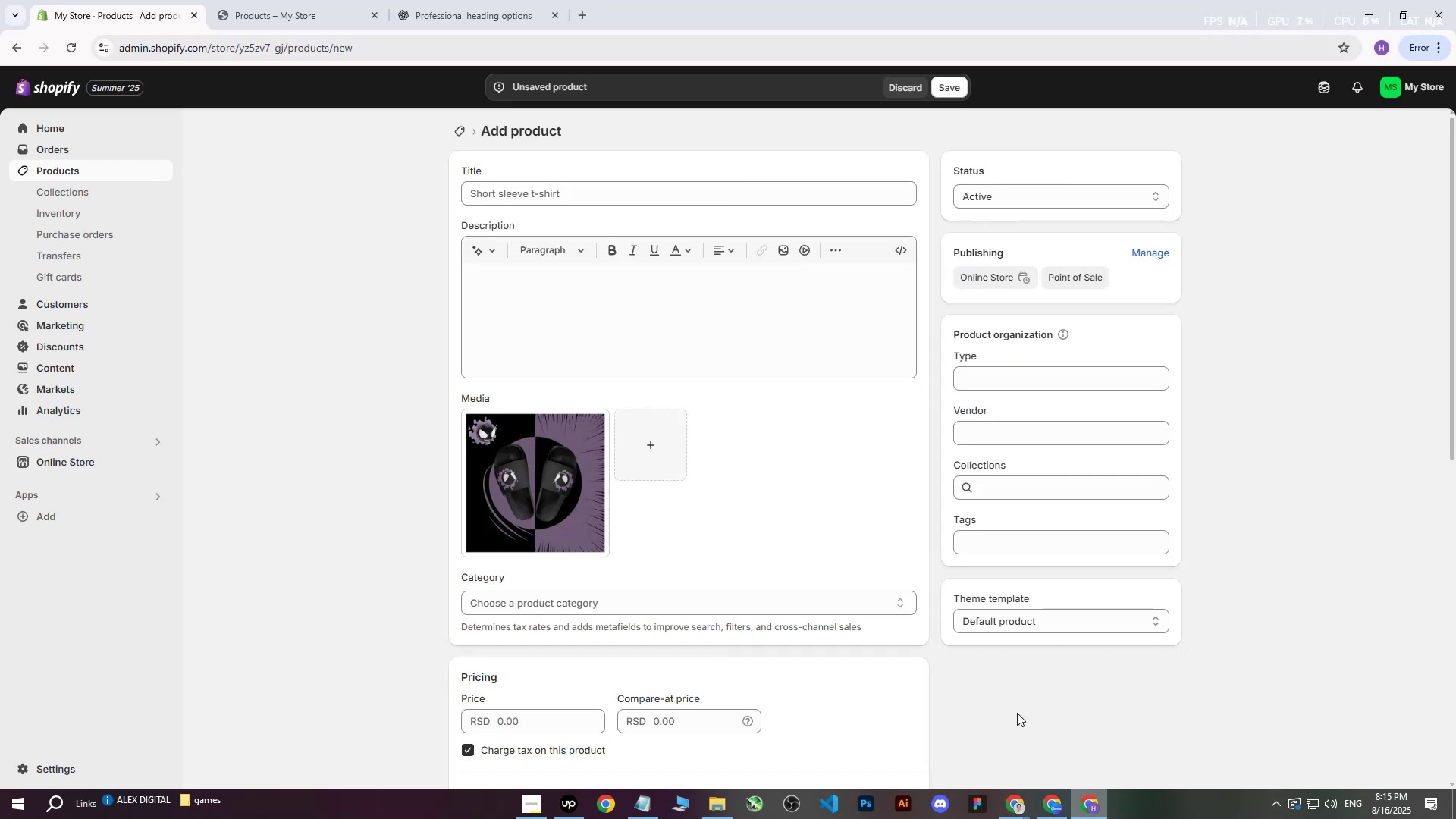 
left_click([438, 0])
 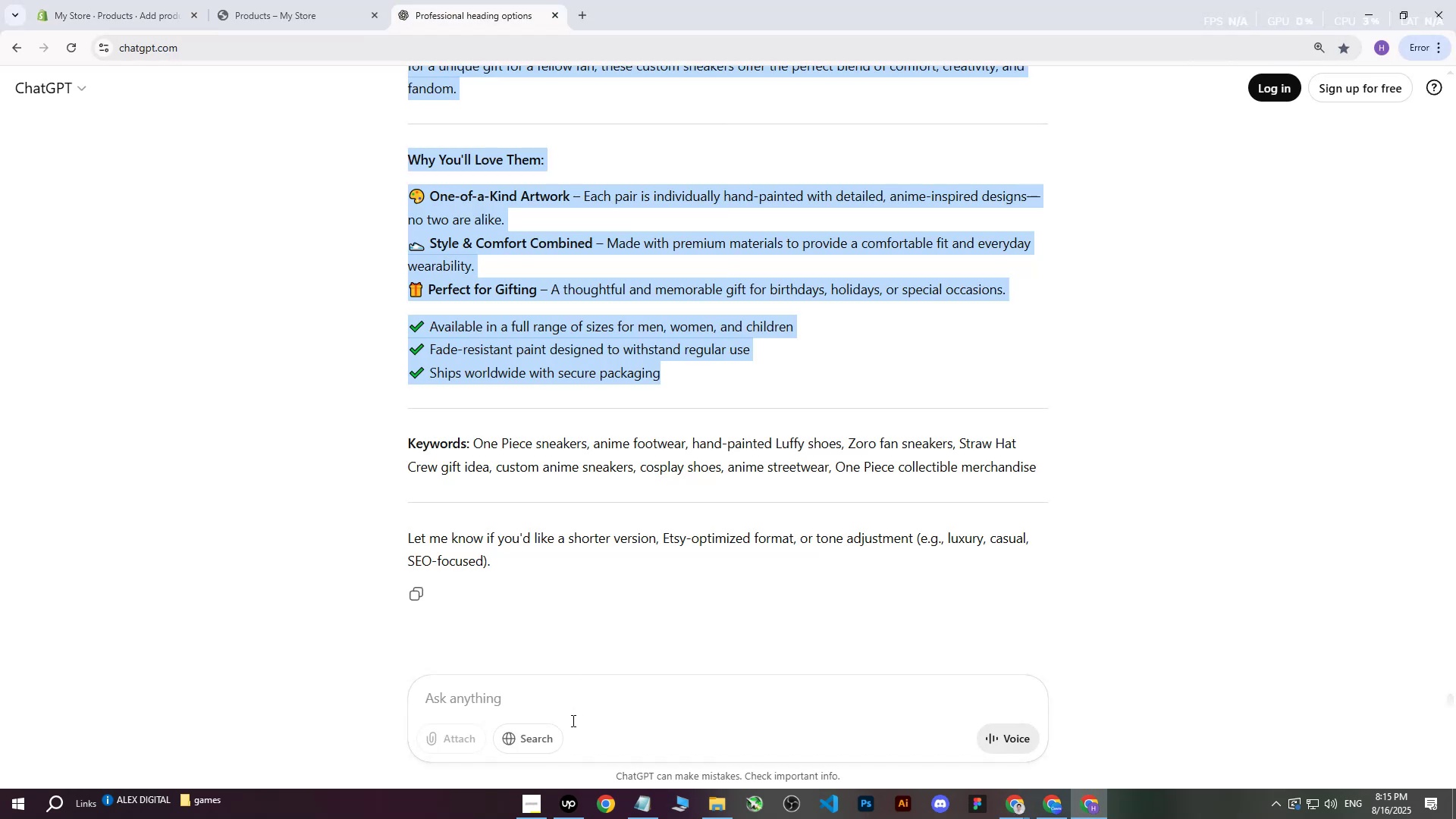 
left_click([570, 707])
 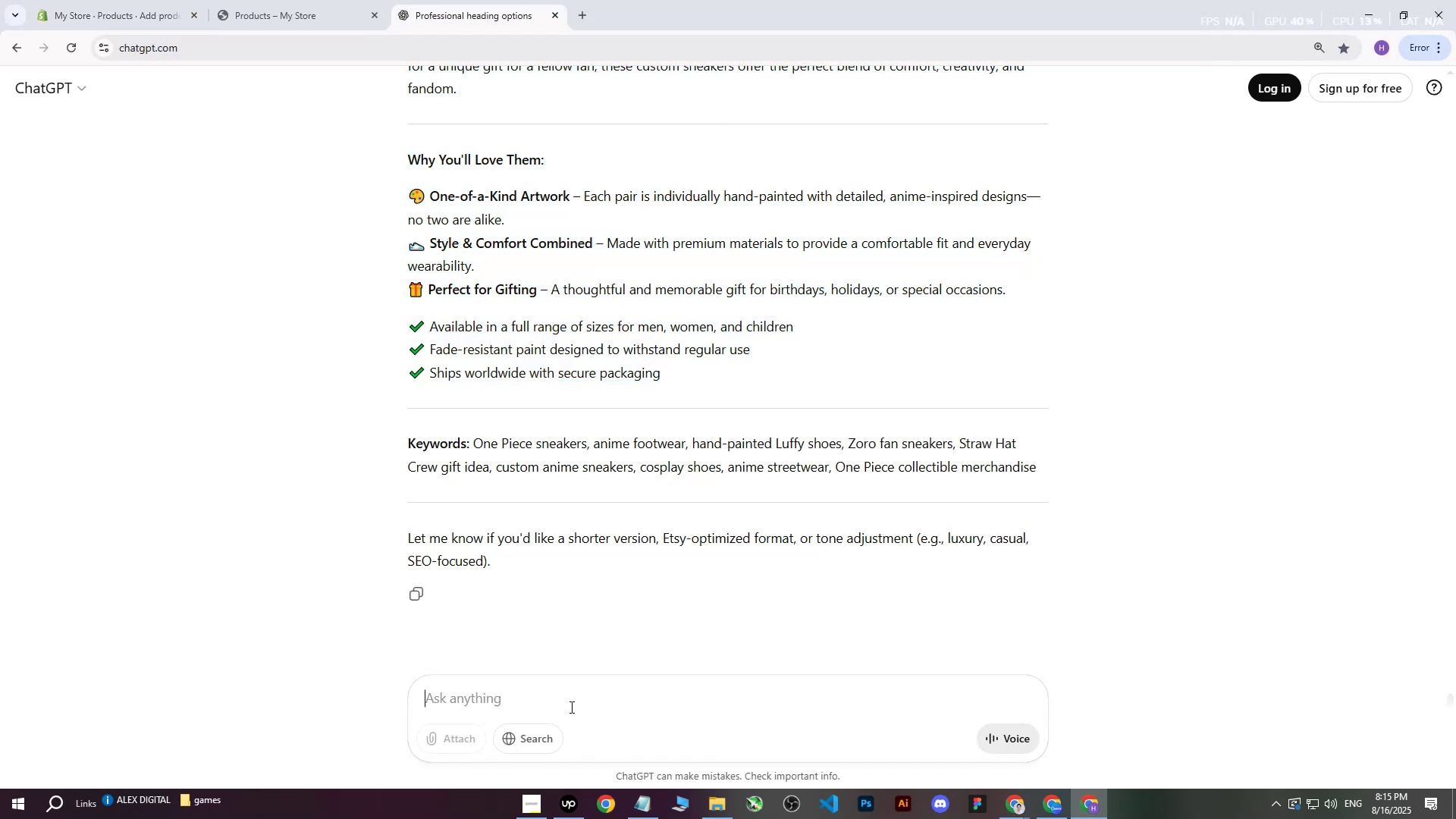 
type(write me this on more professional way : )
key(Backspace)
key(Backspace)
type(wit)
key(Backspace)
key(Backspace)
key(Backspace)
type(for heading : )
 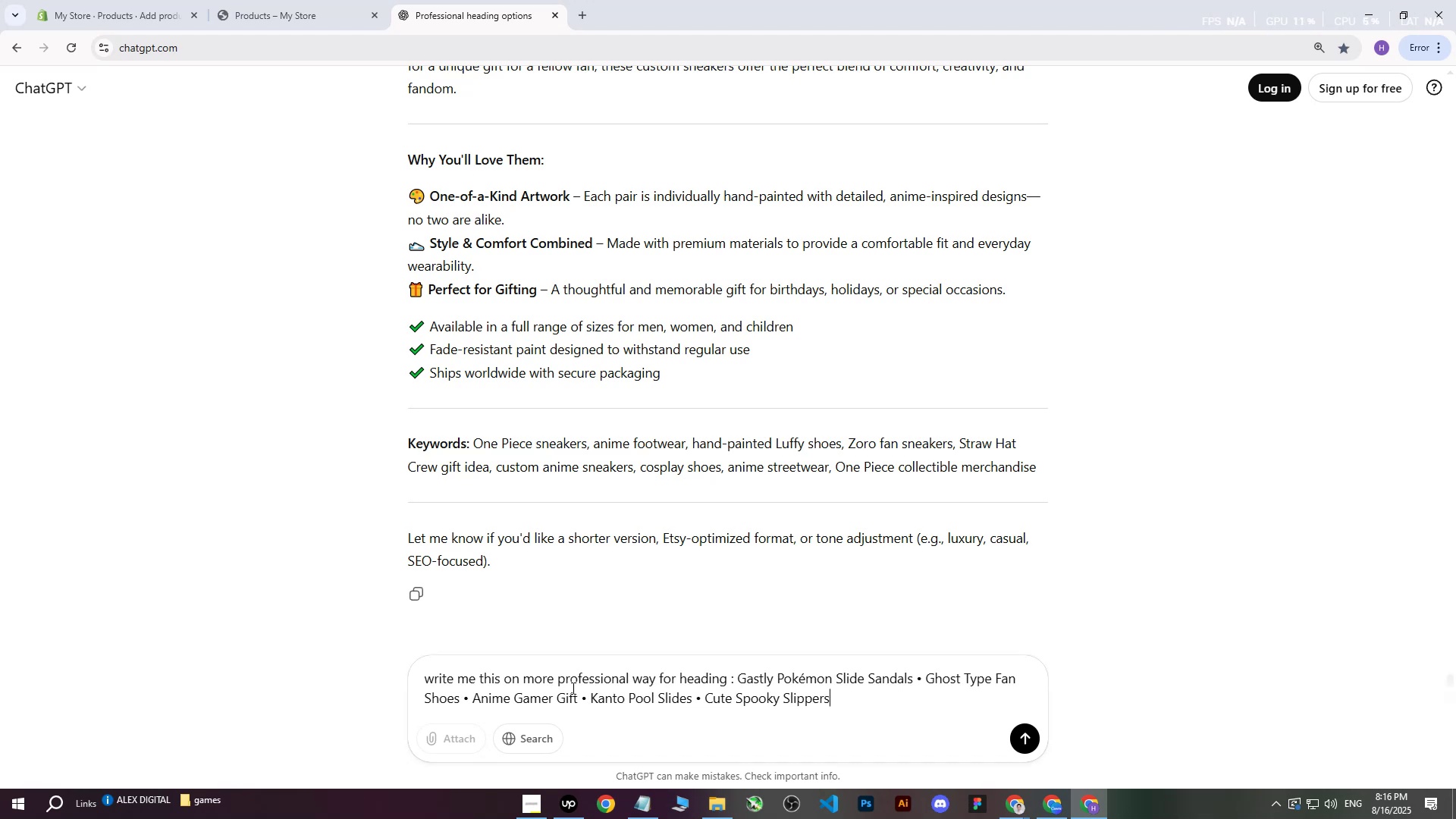 
 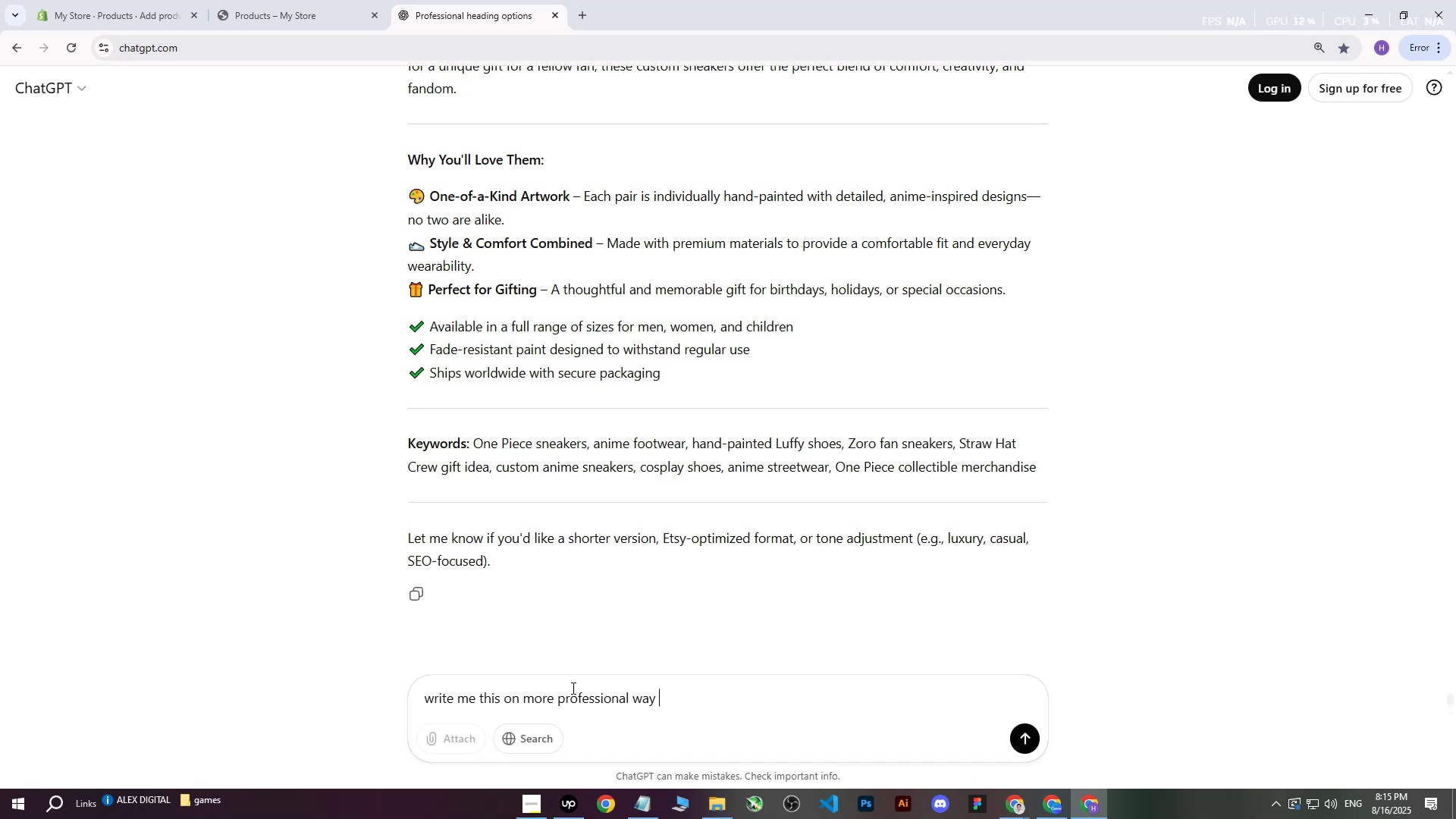 
key(Control+ControlLeft)
 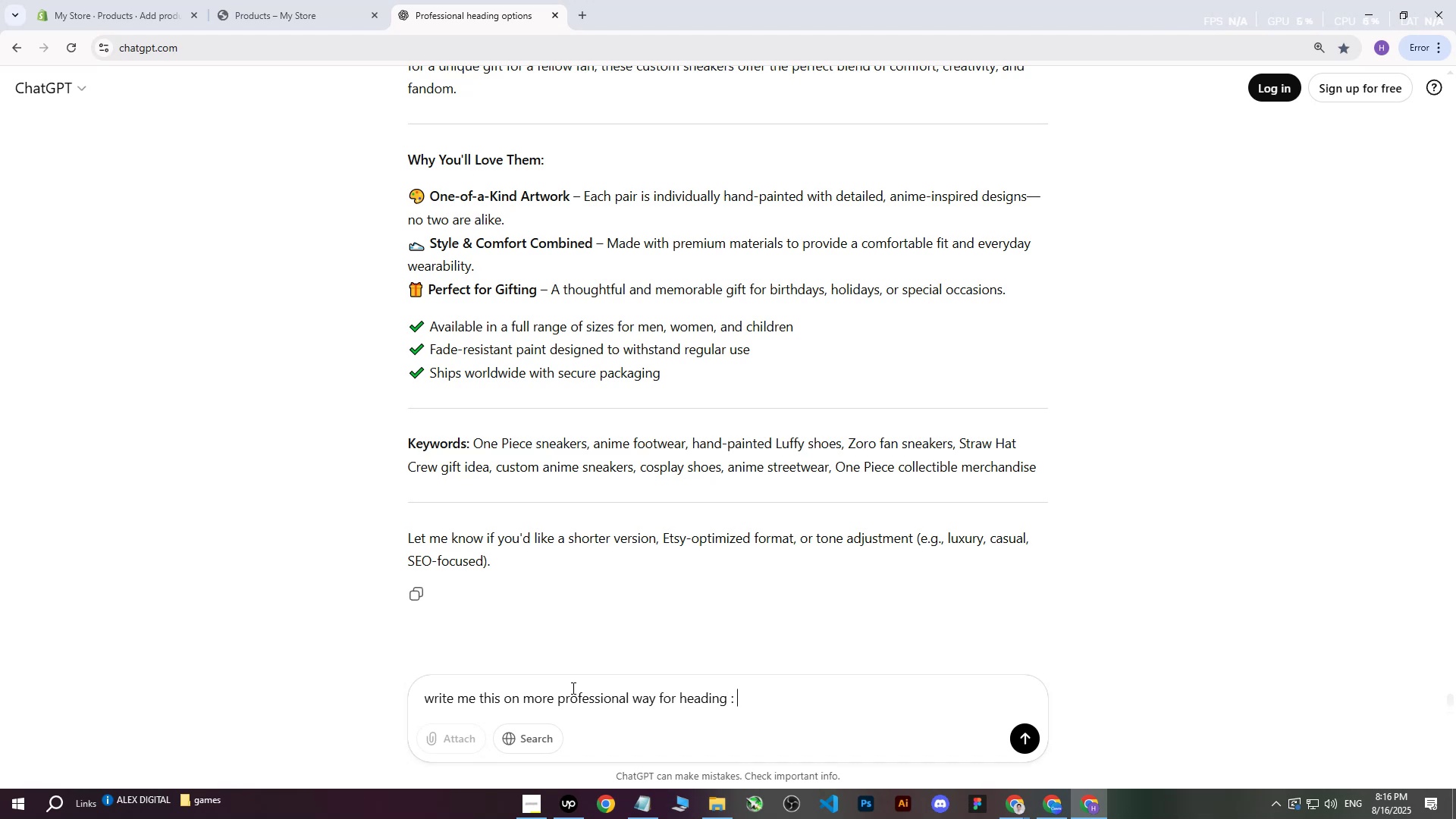 
key(Control+V)
 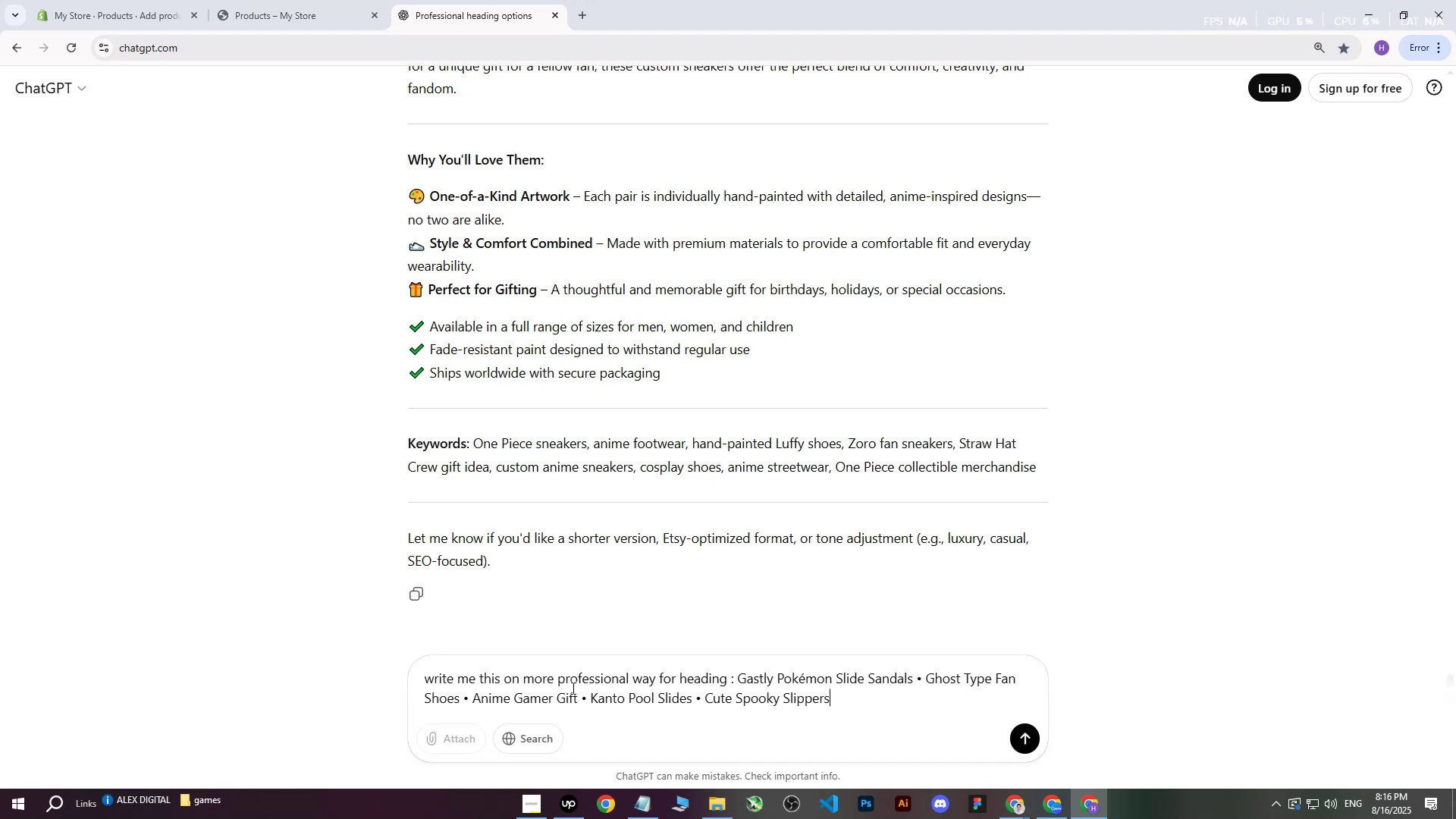 
key(Control+Enter)
 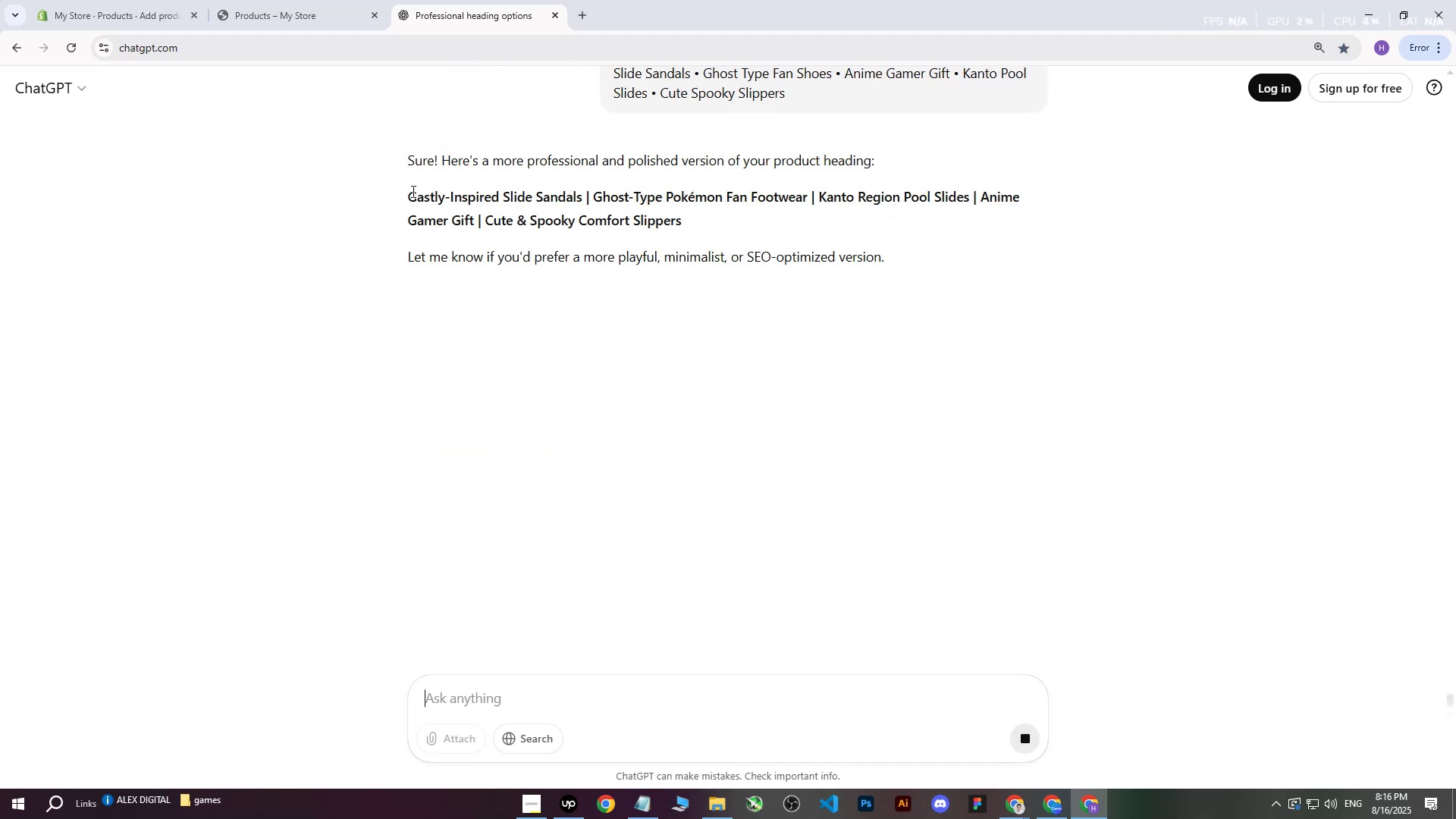 
wait(5.15)
 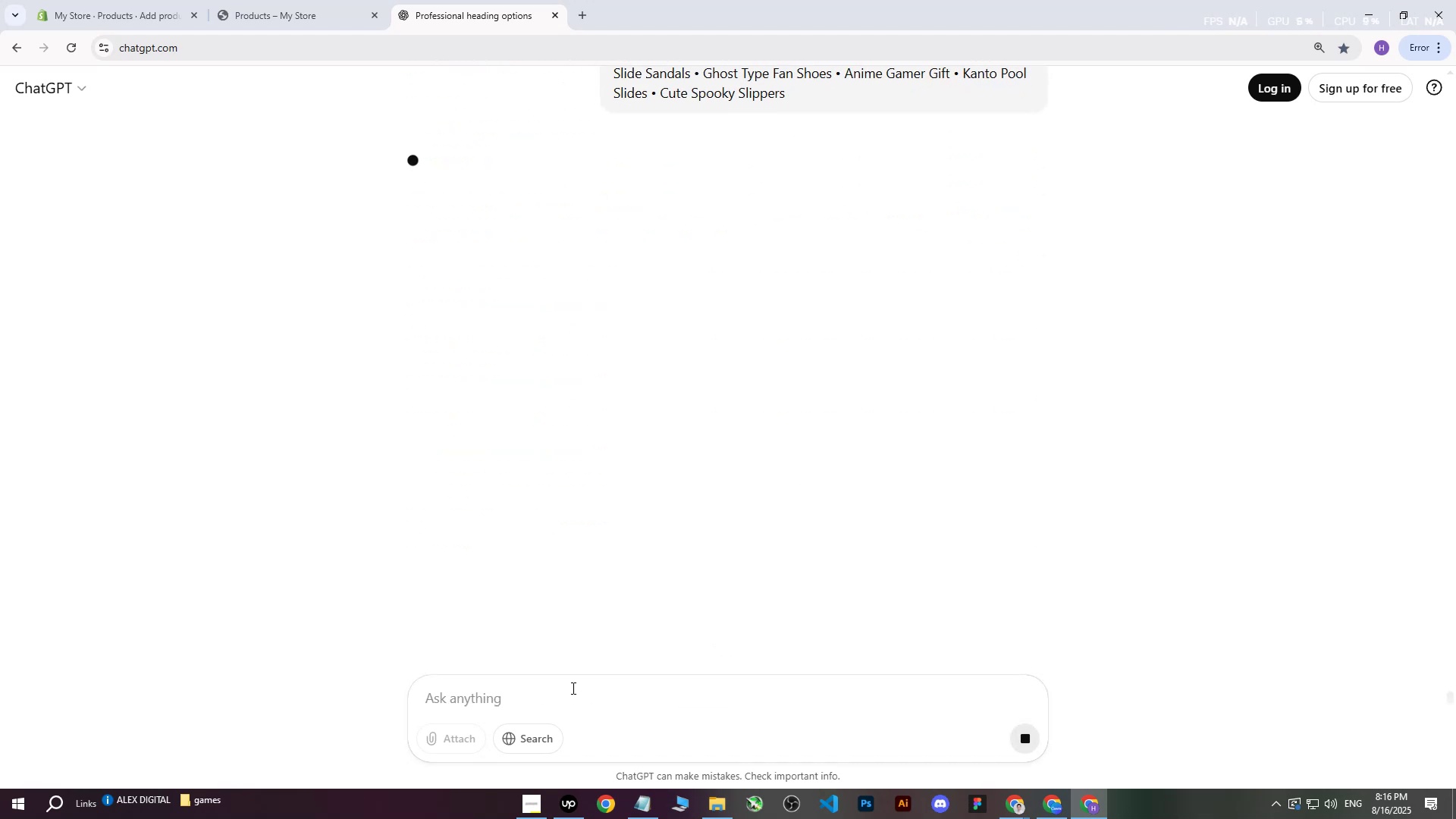 
left_click([705, 218])
 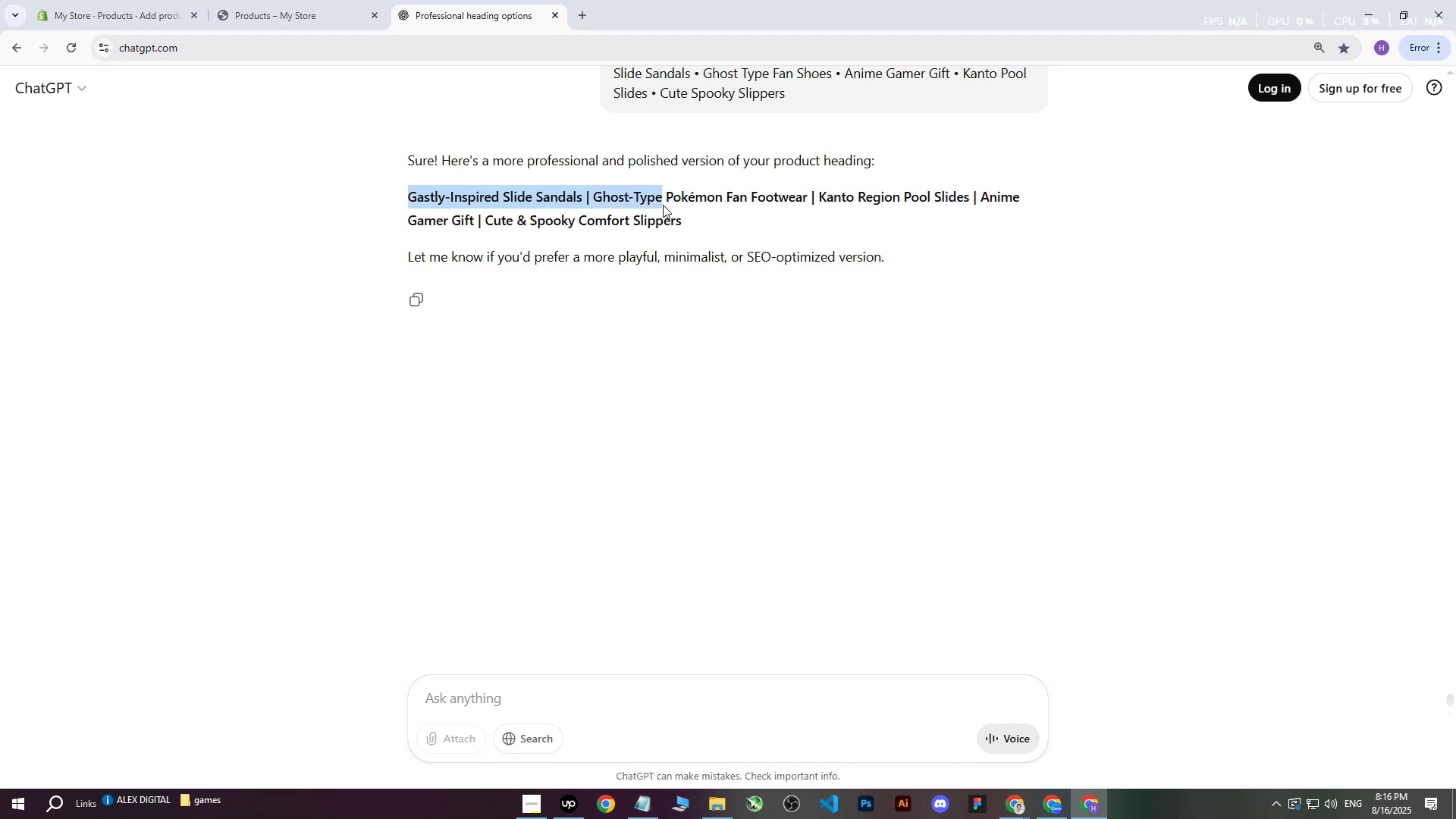 
key(Control+C)
 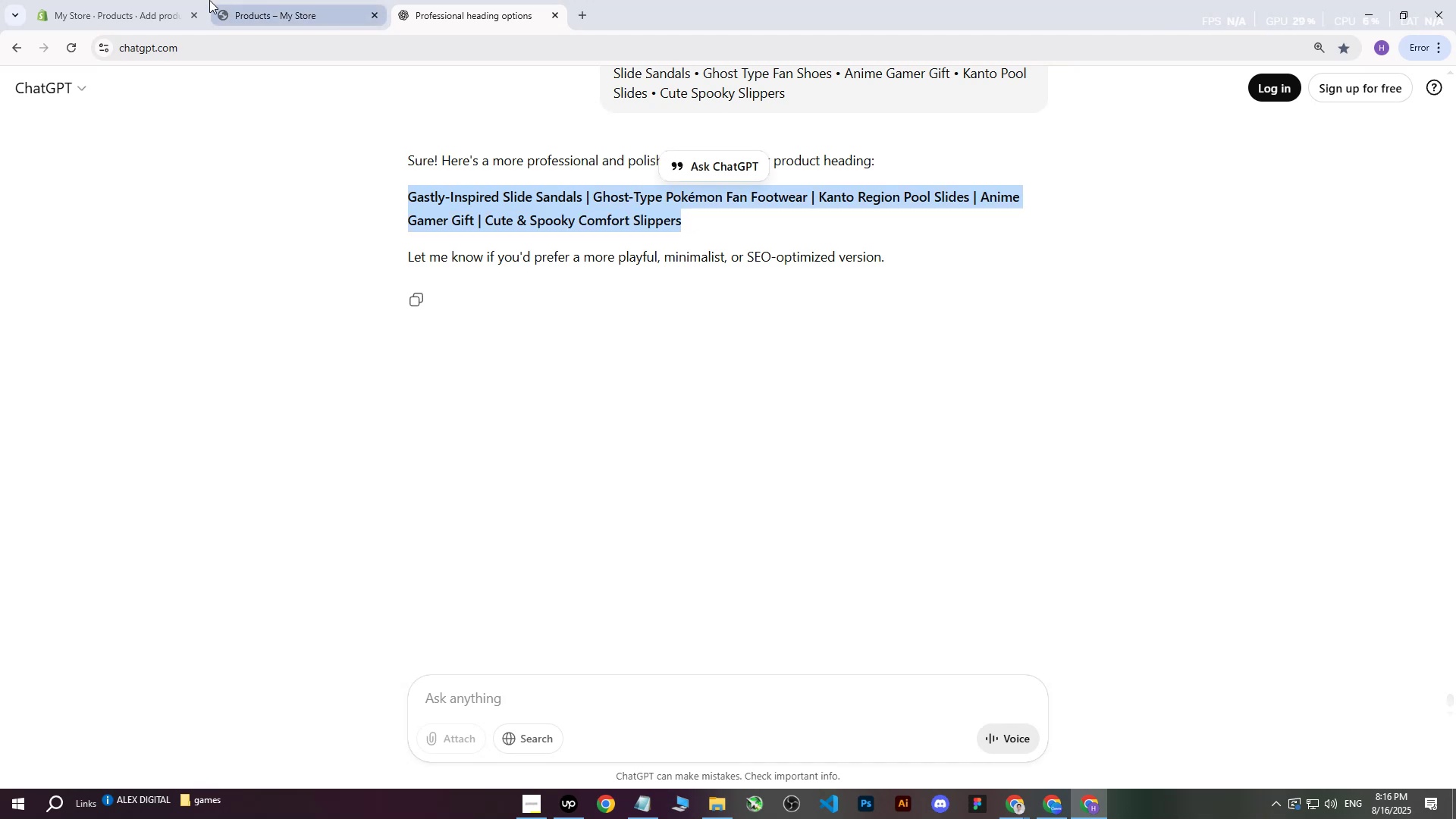 
left_click([179, 0])
 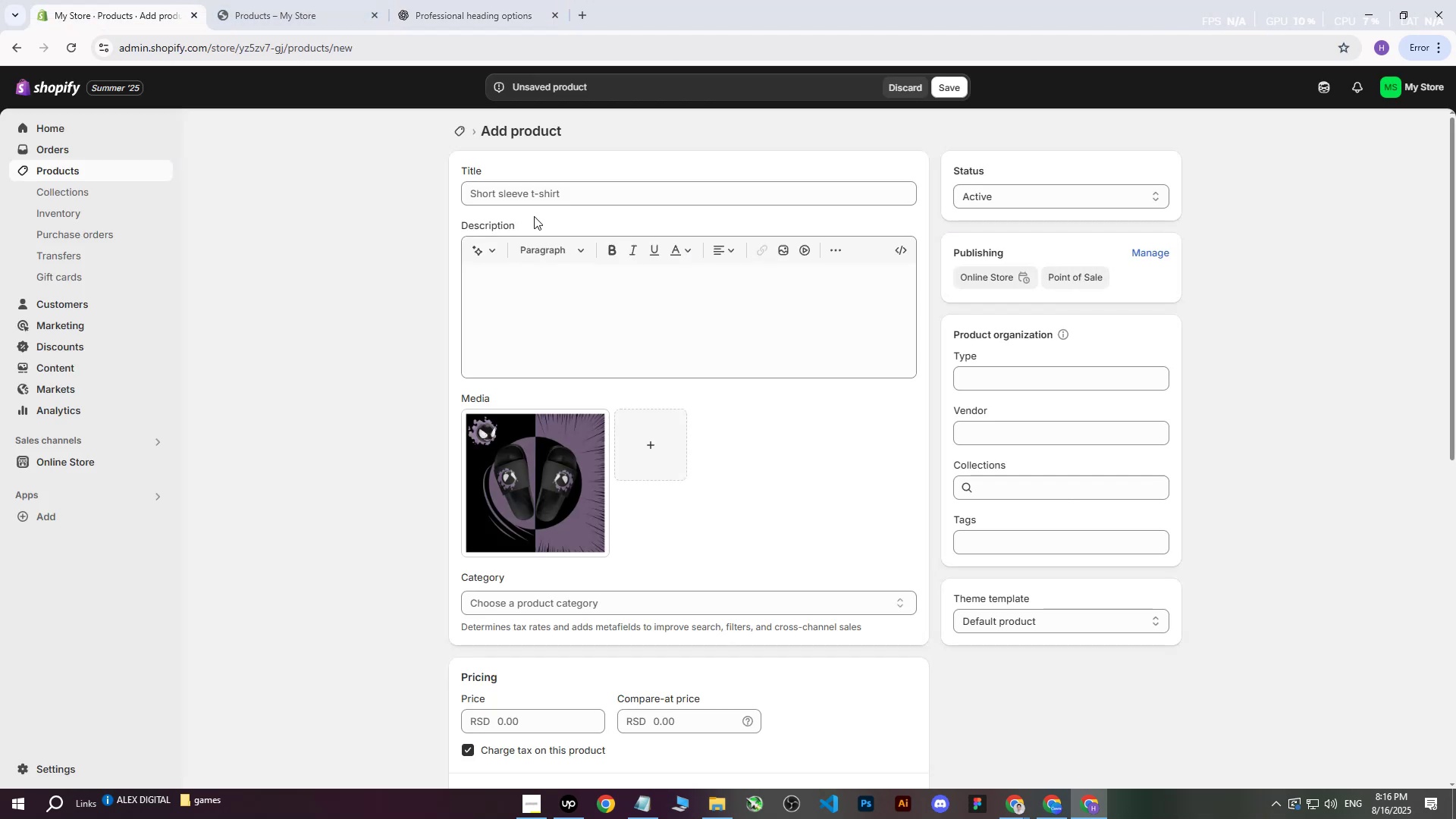 
left_click([544, 187])
 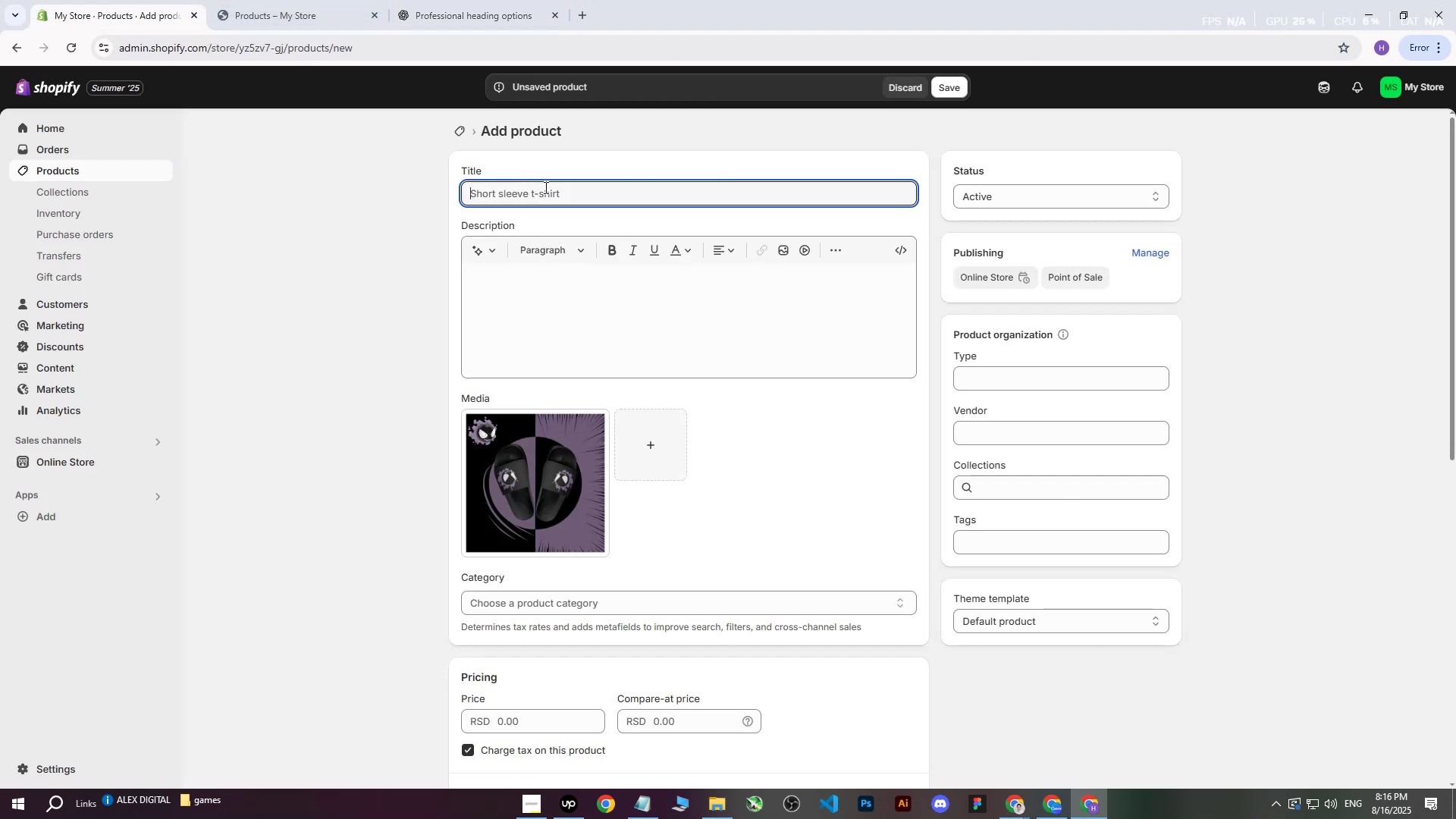 
key(Control+V)
 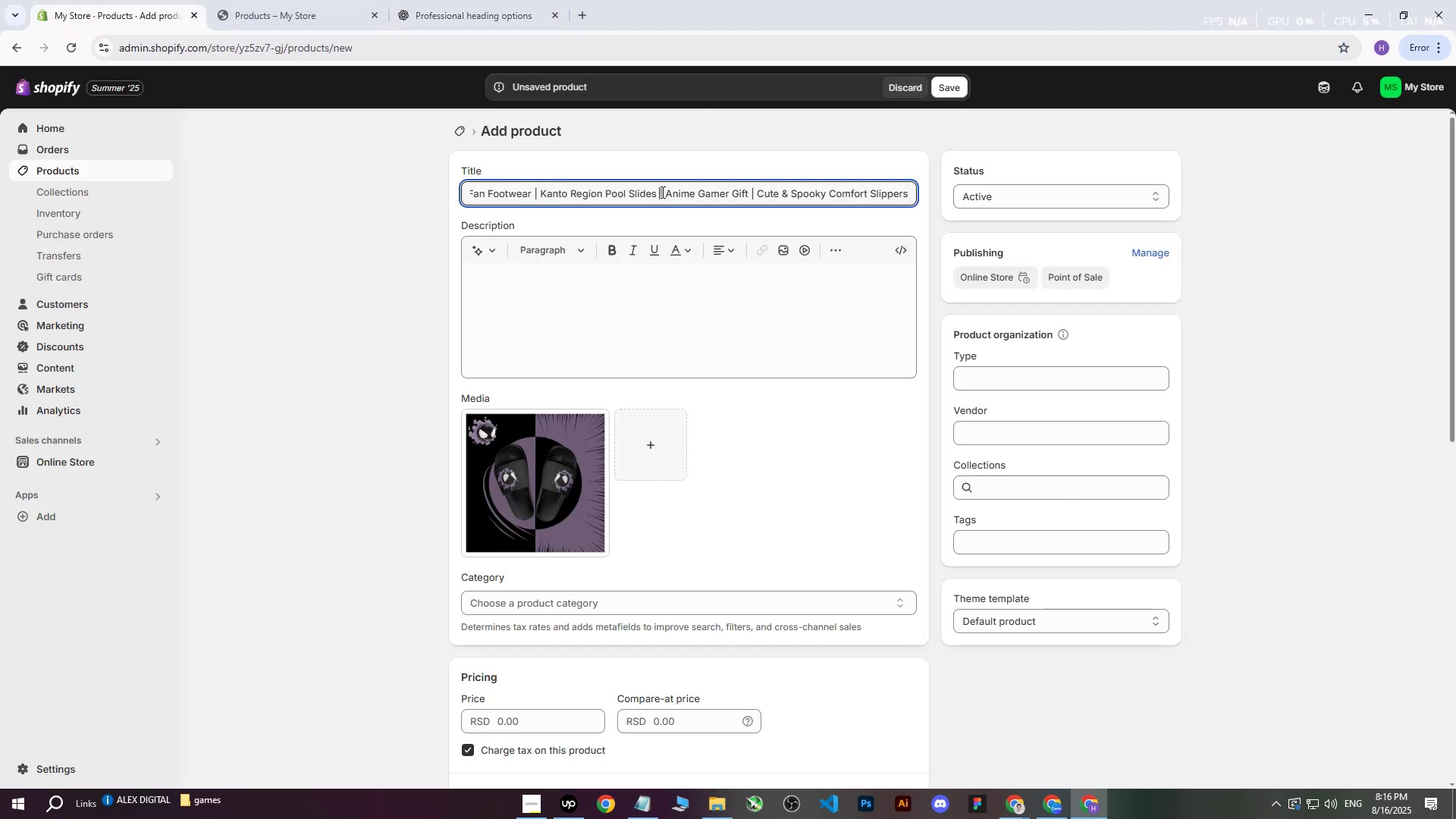 
key(Backspace)
 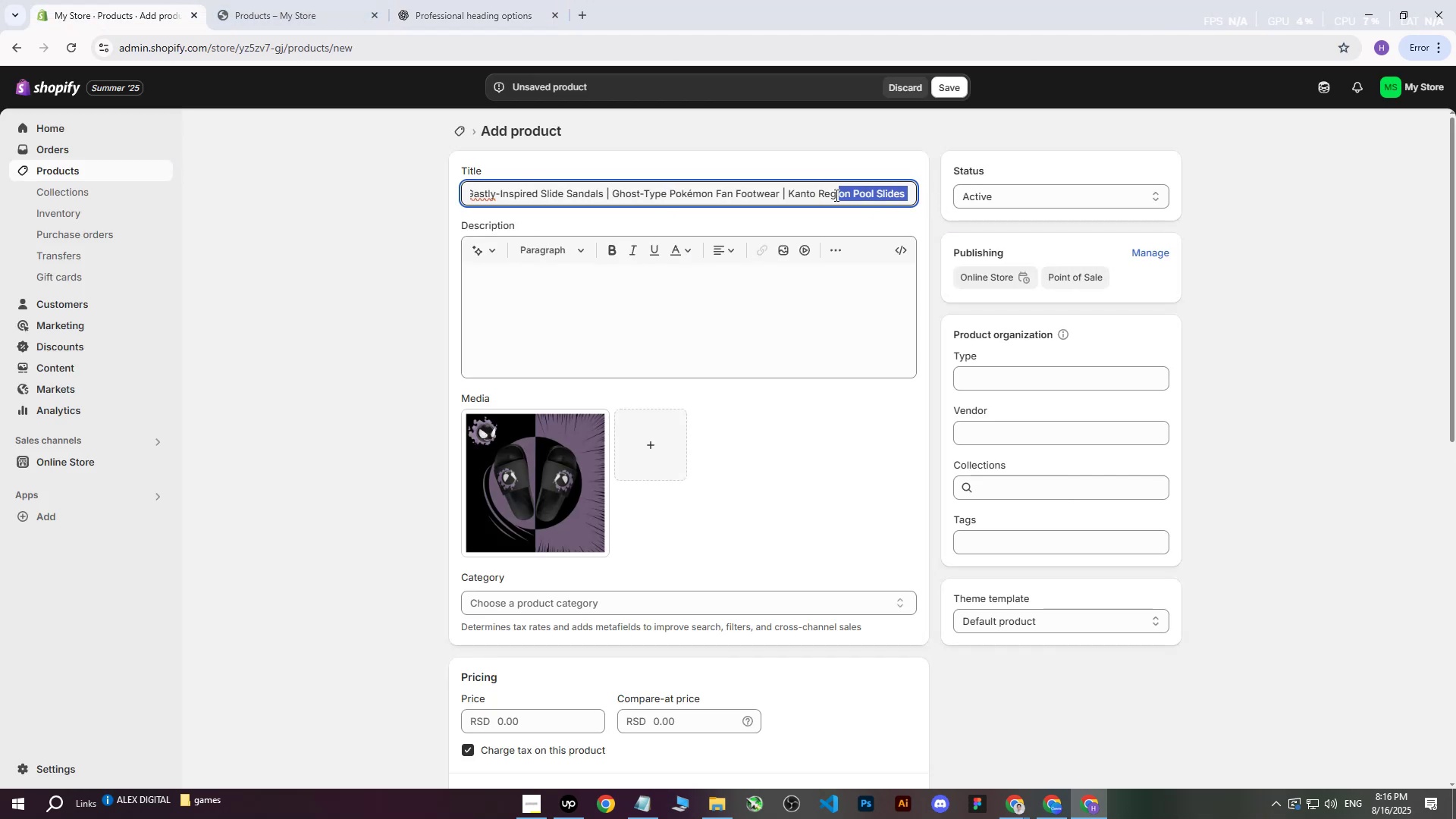 
key(Backspace)
 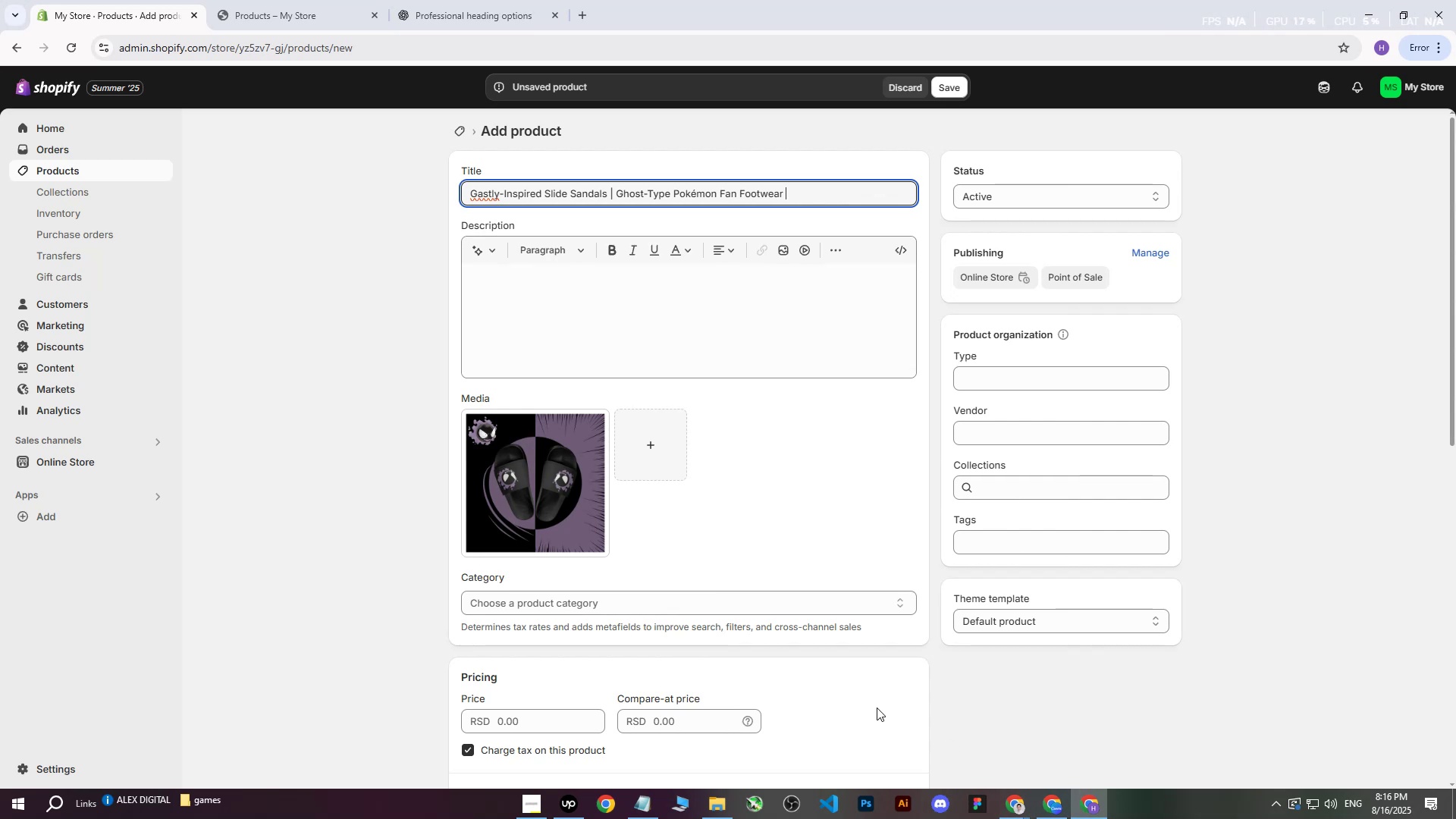 
wait(5.05)
 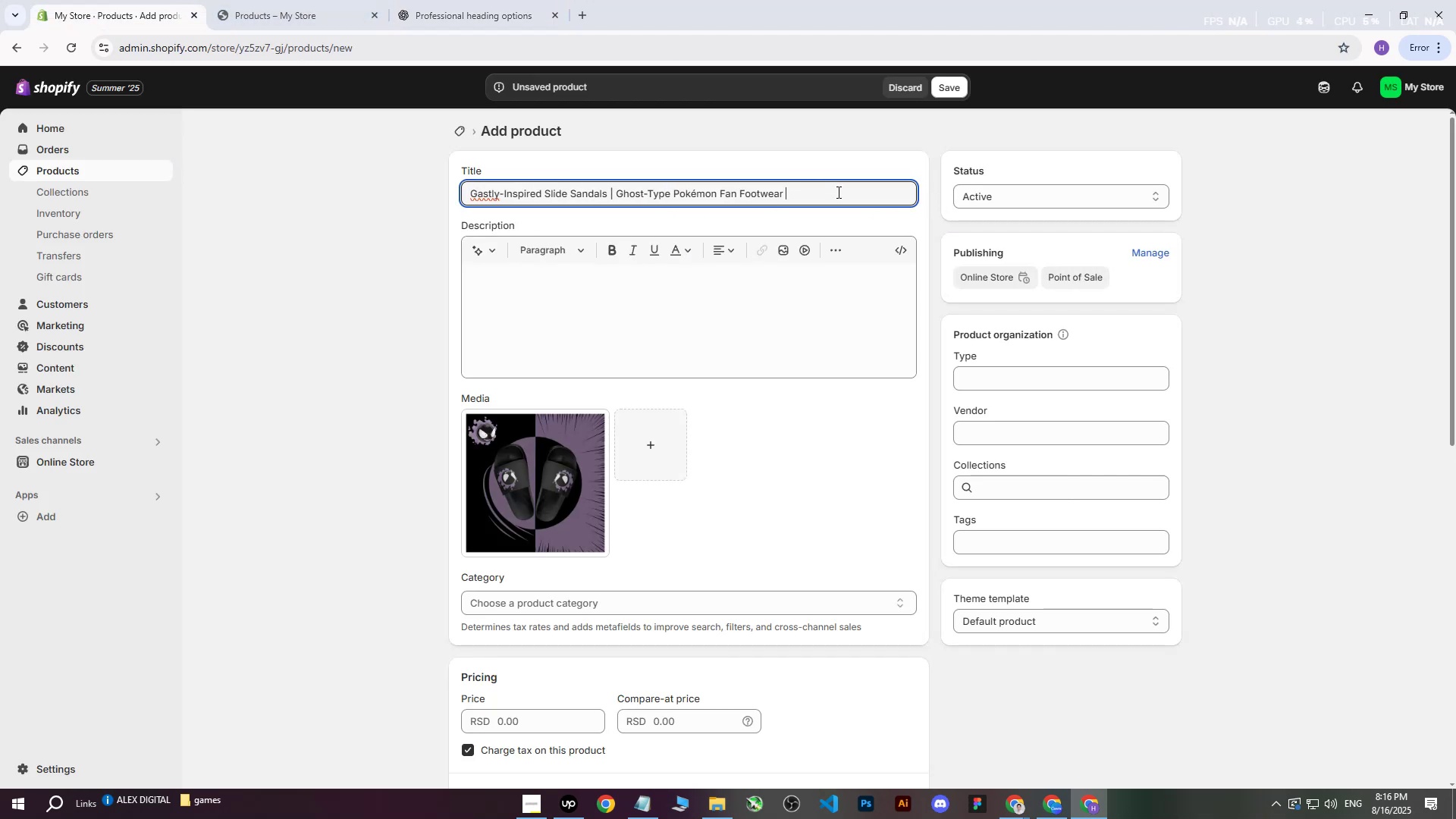 
double_click([171, 0])
 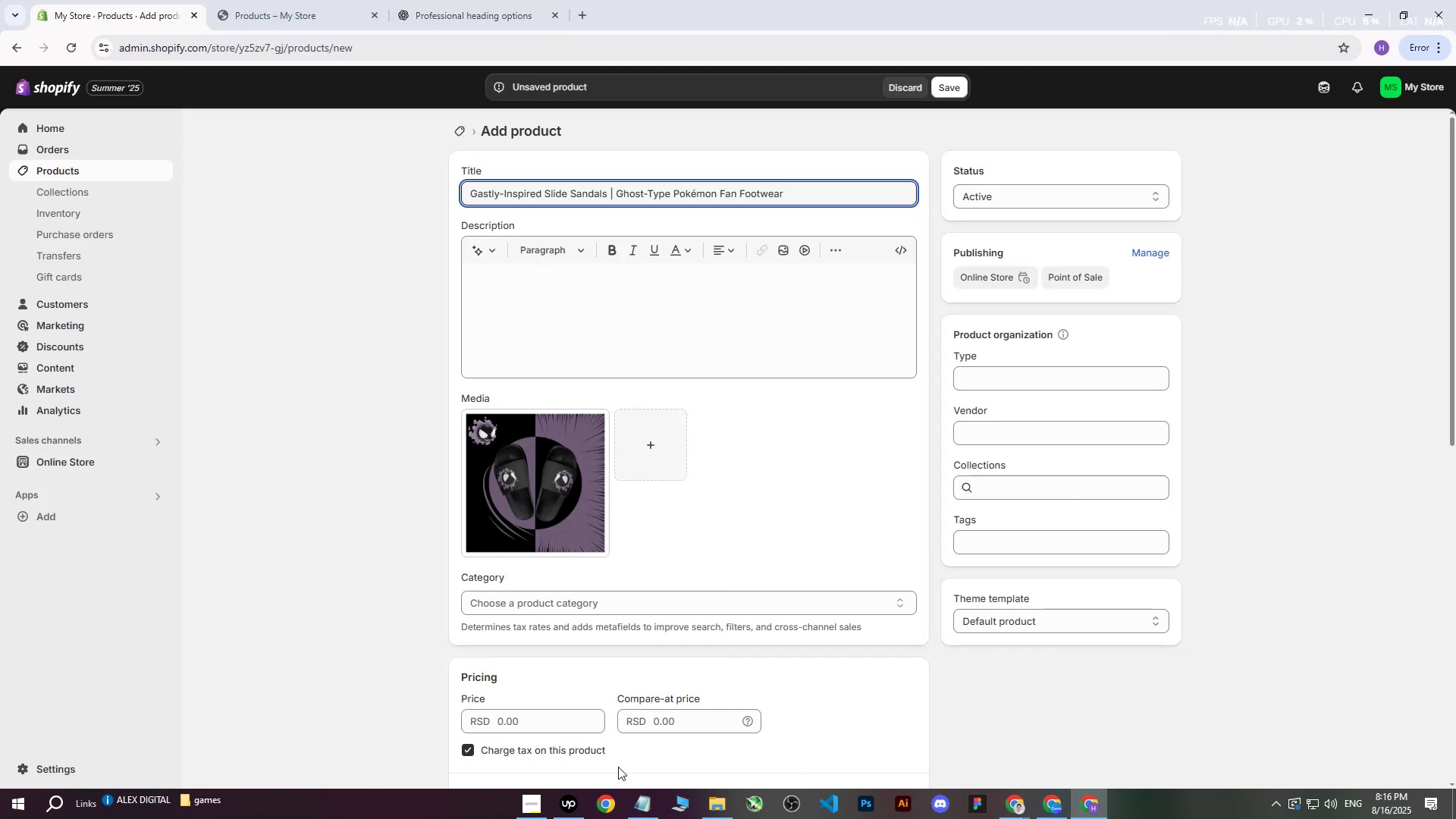 